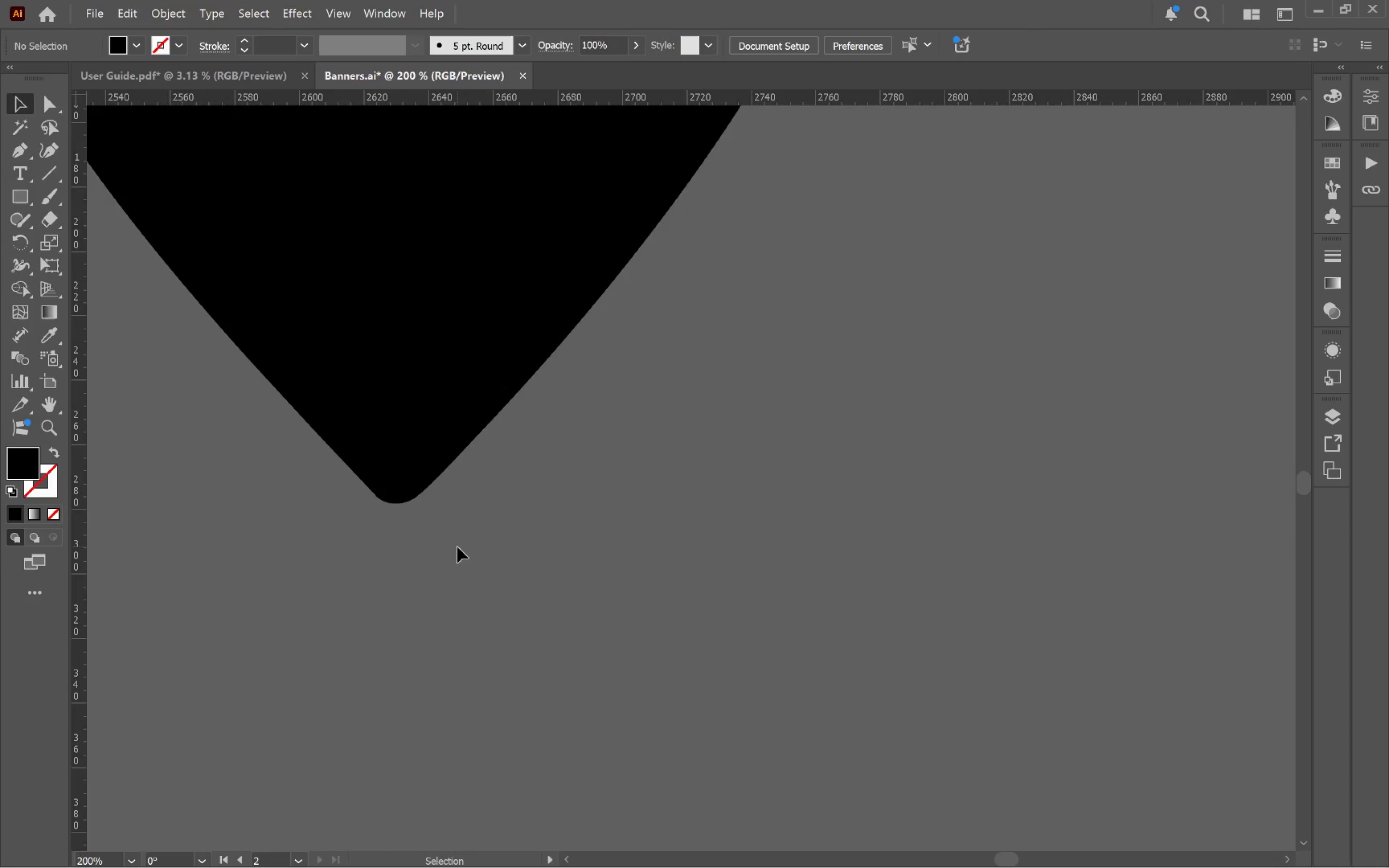 
key(A)
 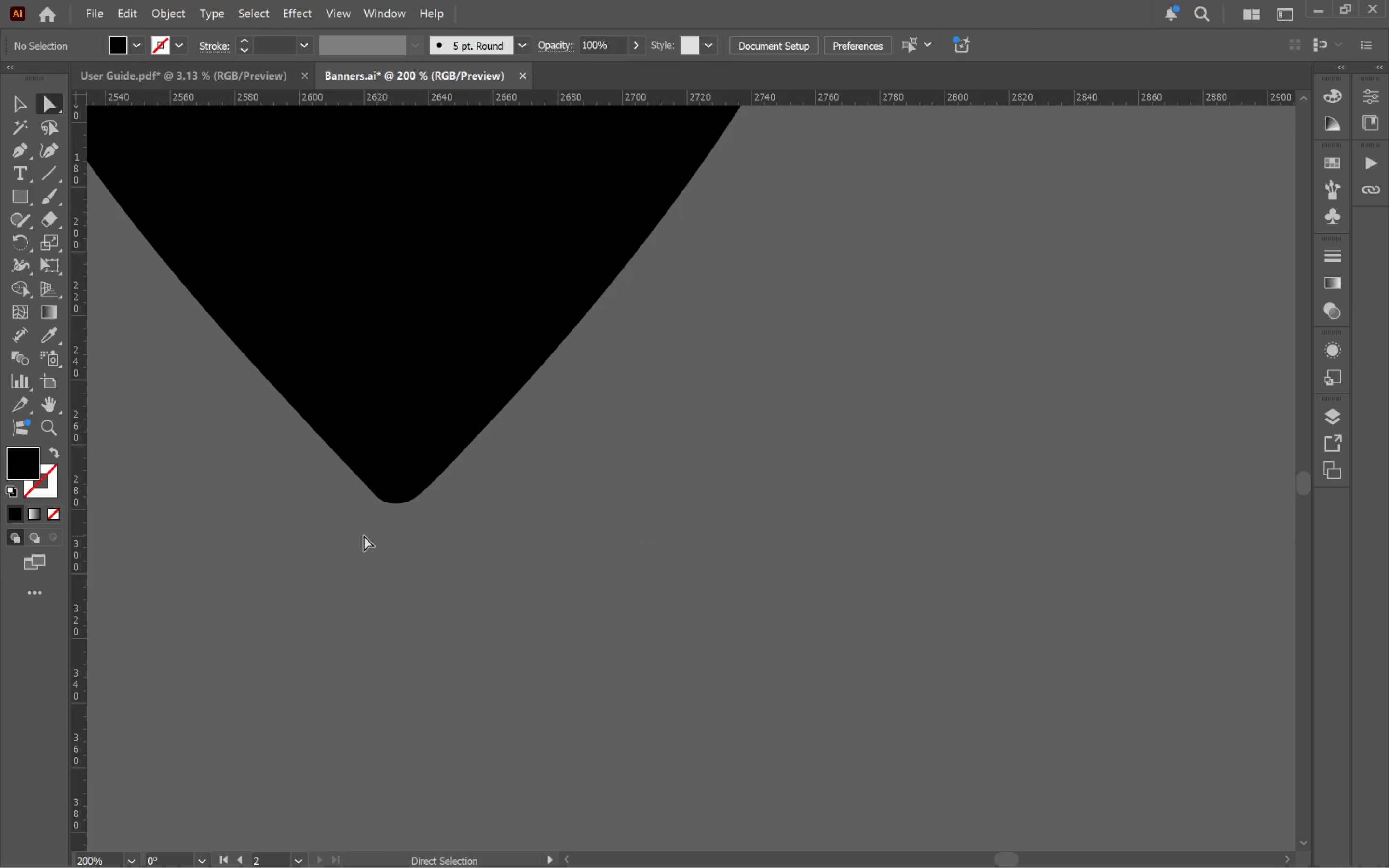 
left_click_drag(start_coordinate=[338, 529], to_coordinate=[589, 429])
 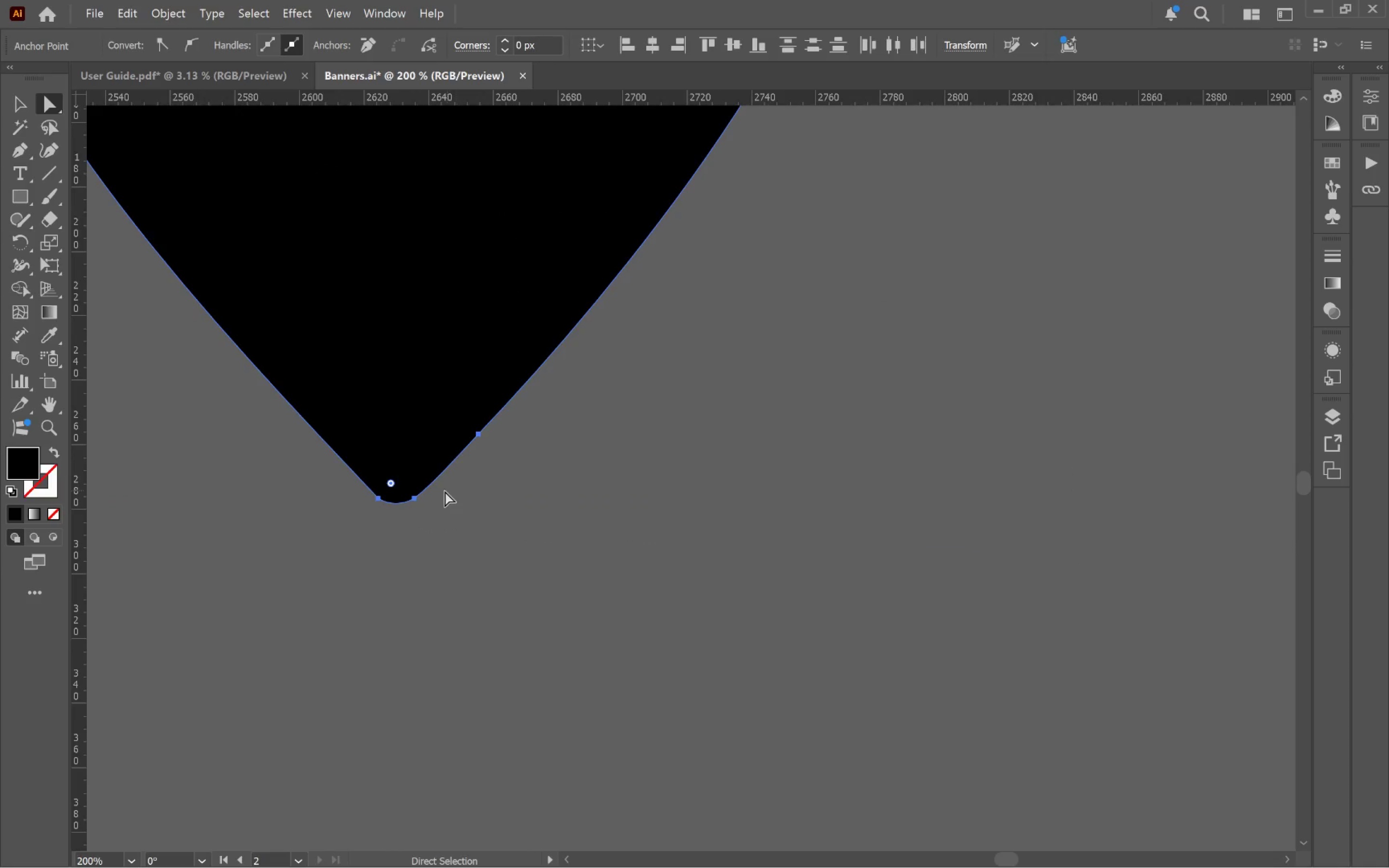 
left_click([476, 536])
 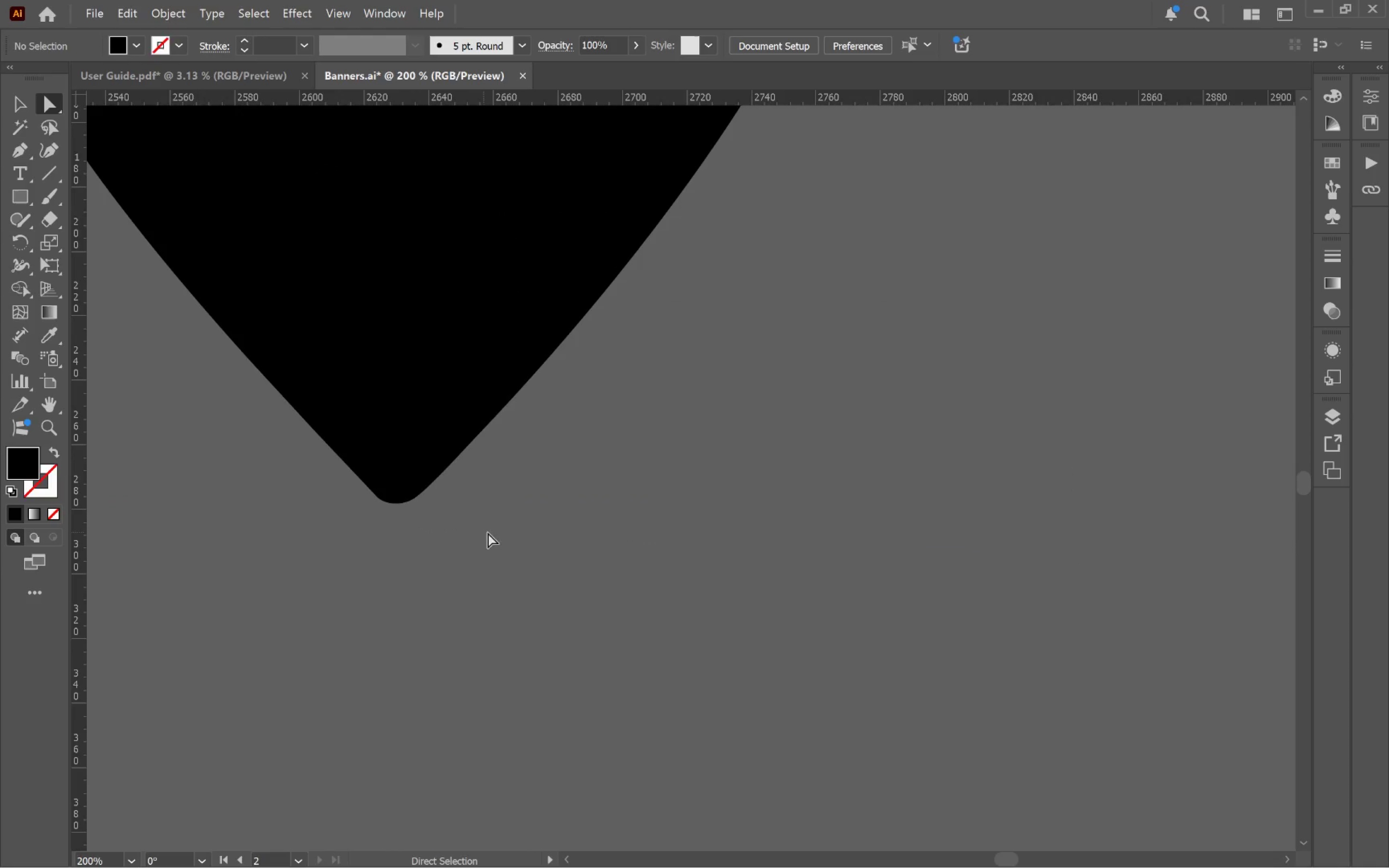 
hold_key(key=AltLeft, duration=0.5)
 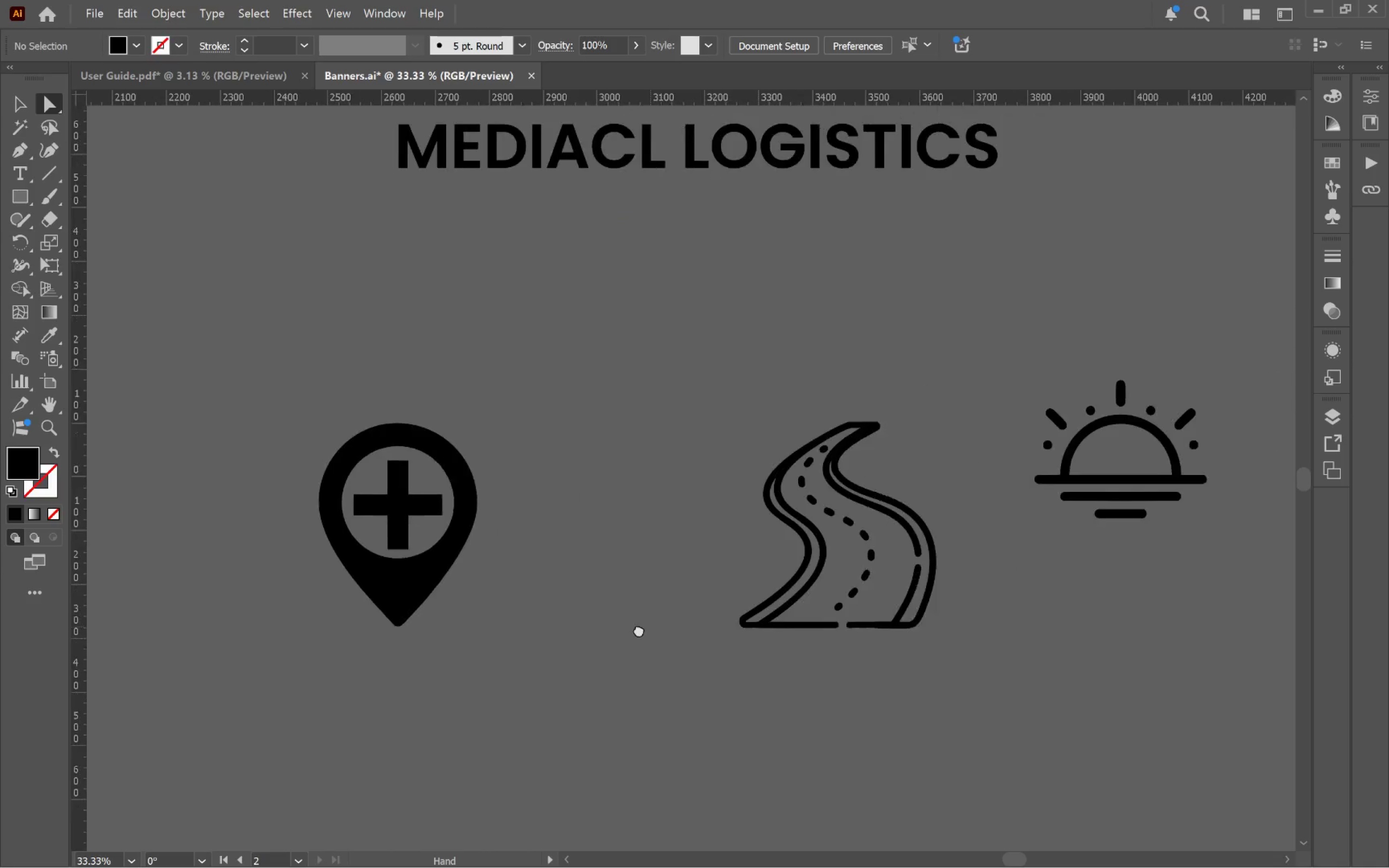 
hold_key(key=Space, duration=0.69)
 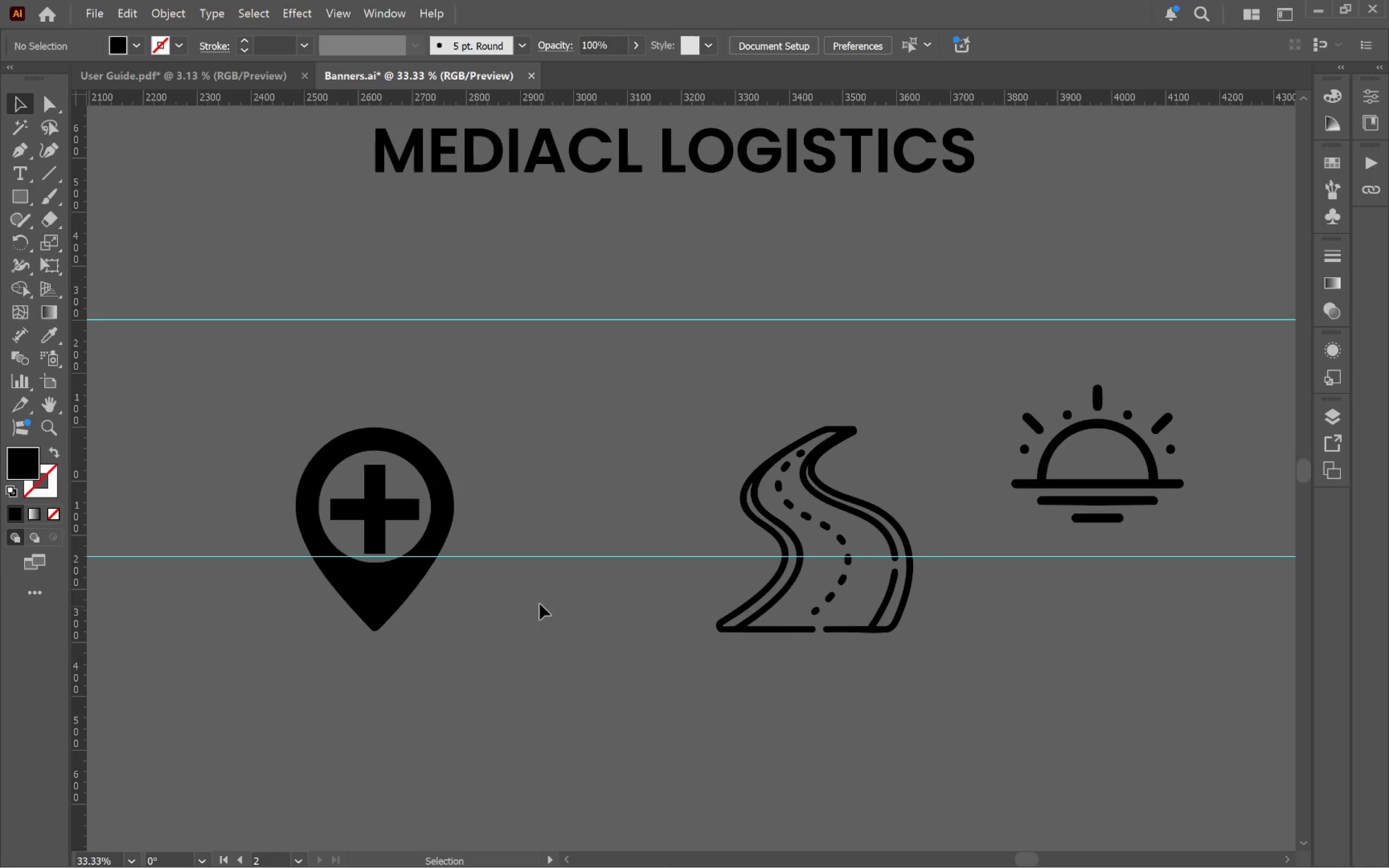 
left_click_drag(start_coordinate=[793, 526], to_coordinate=[626, 631])
 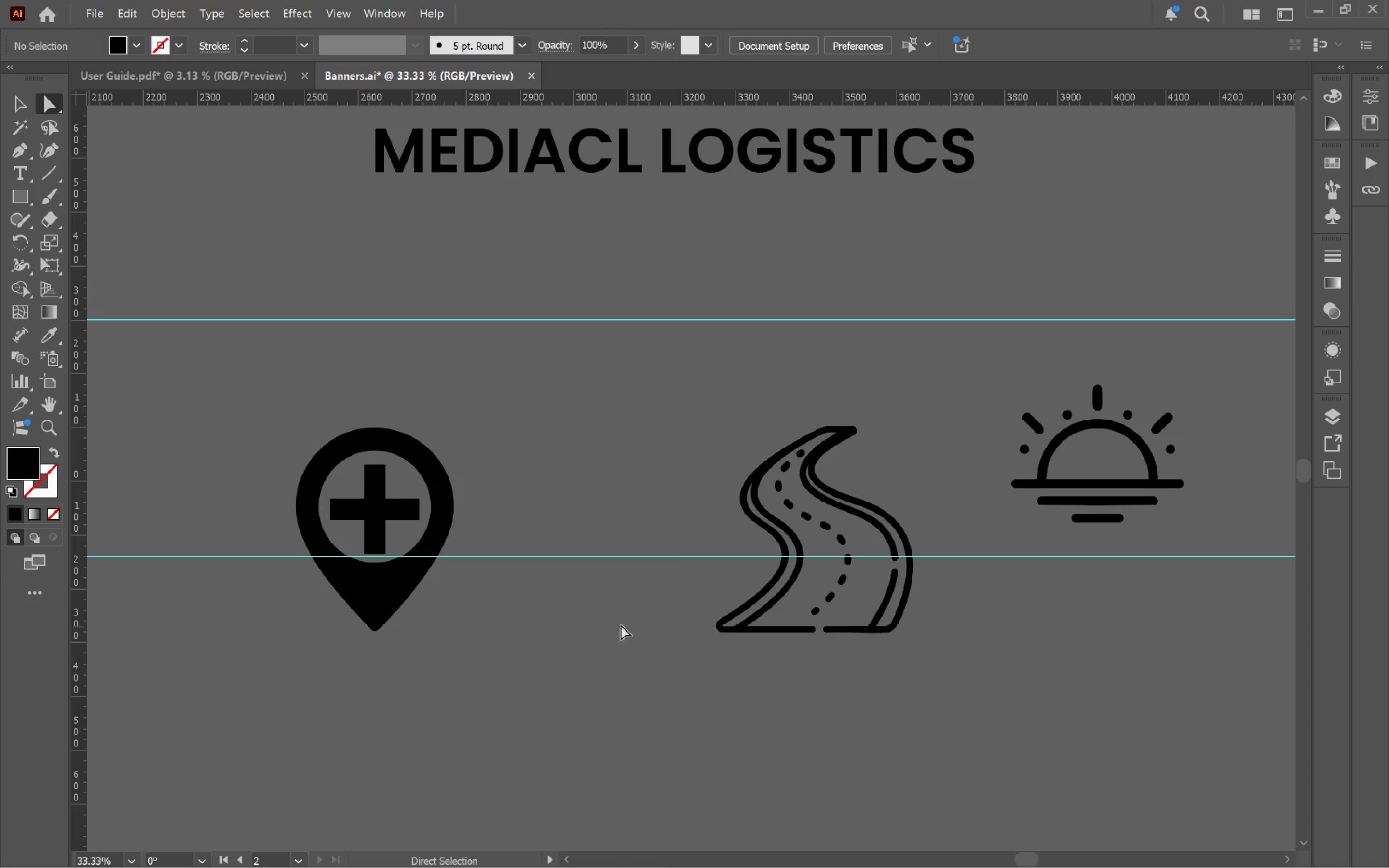 
scroll: coordinate [571, 529], scroll_direction: down, amount: 5.0
 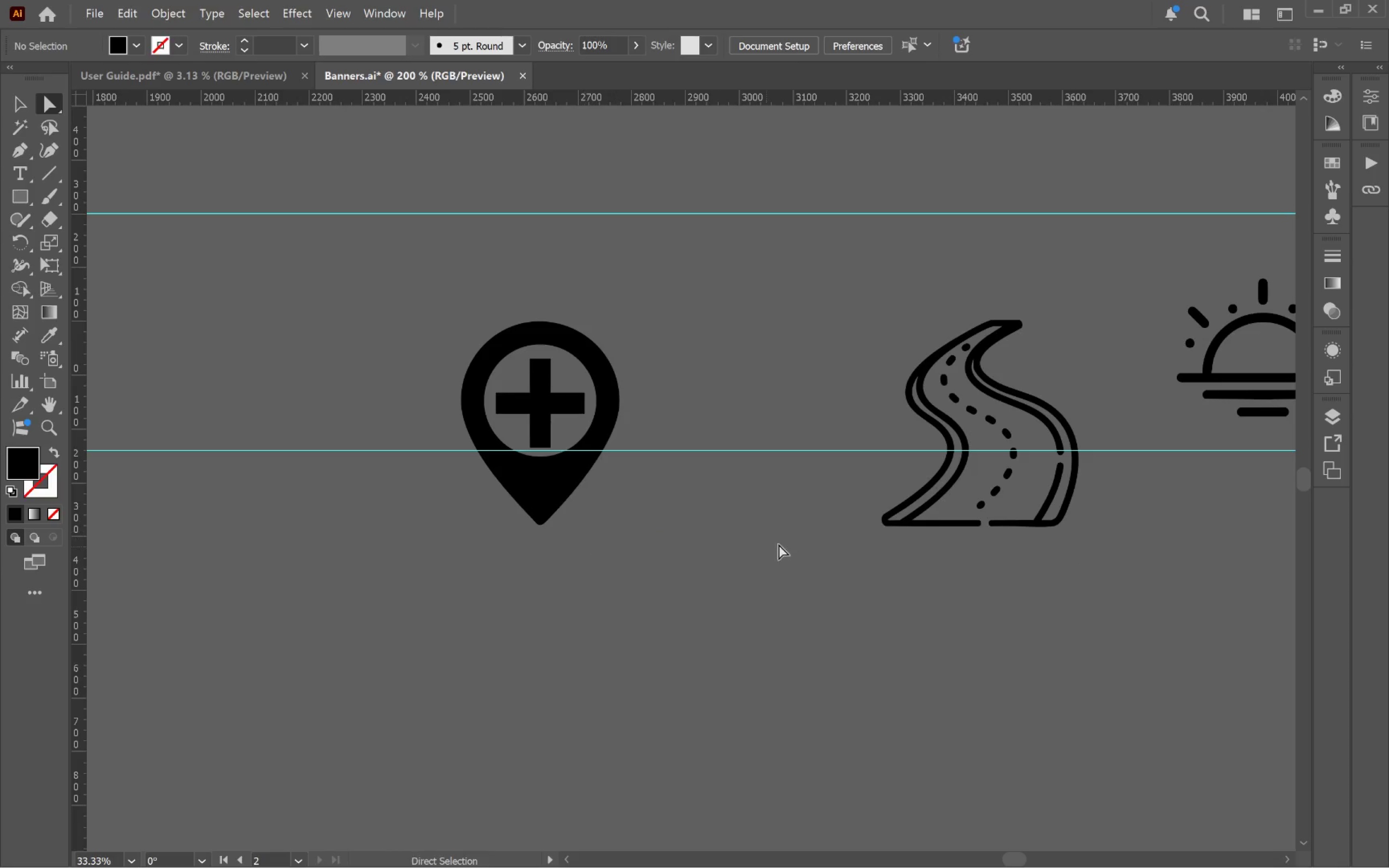 
key(V)
 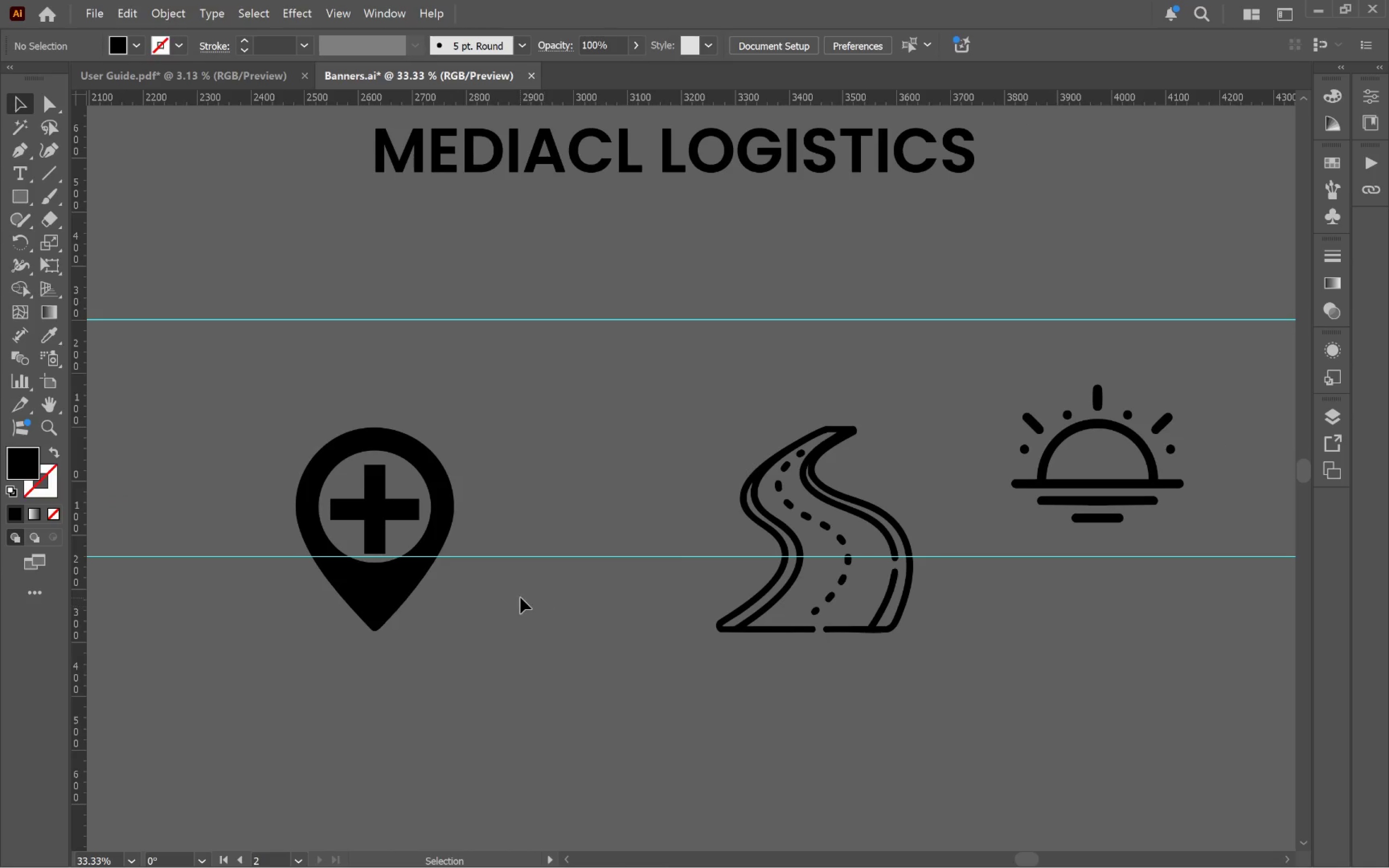 
left_click([520, 597])
 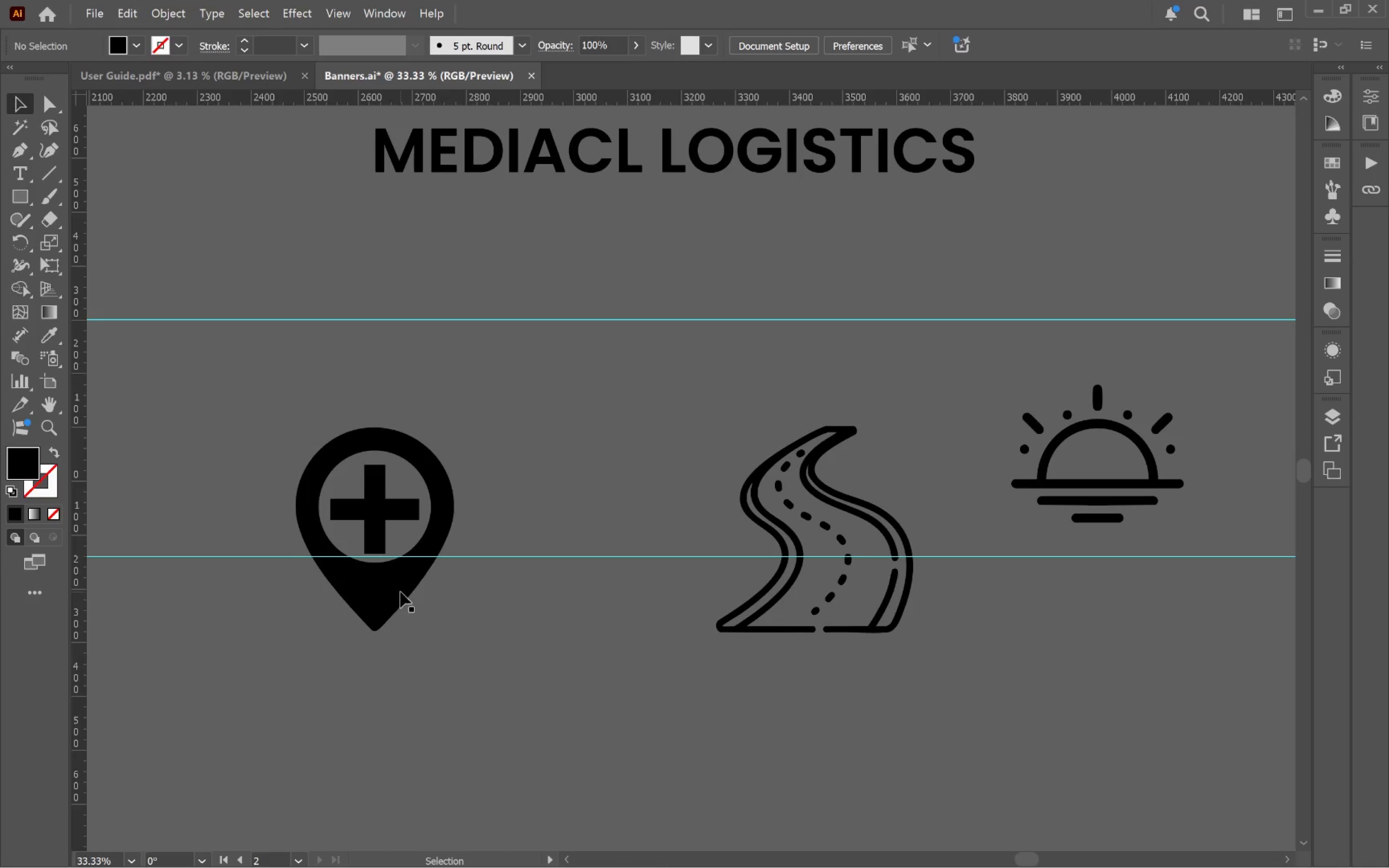 
left_click([395, 591])
 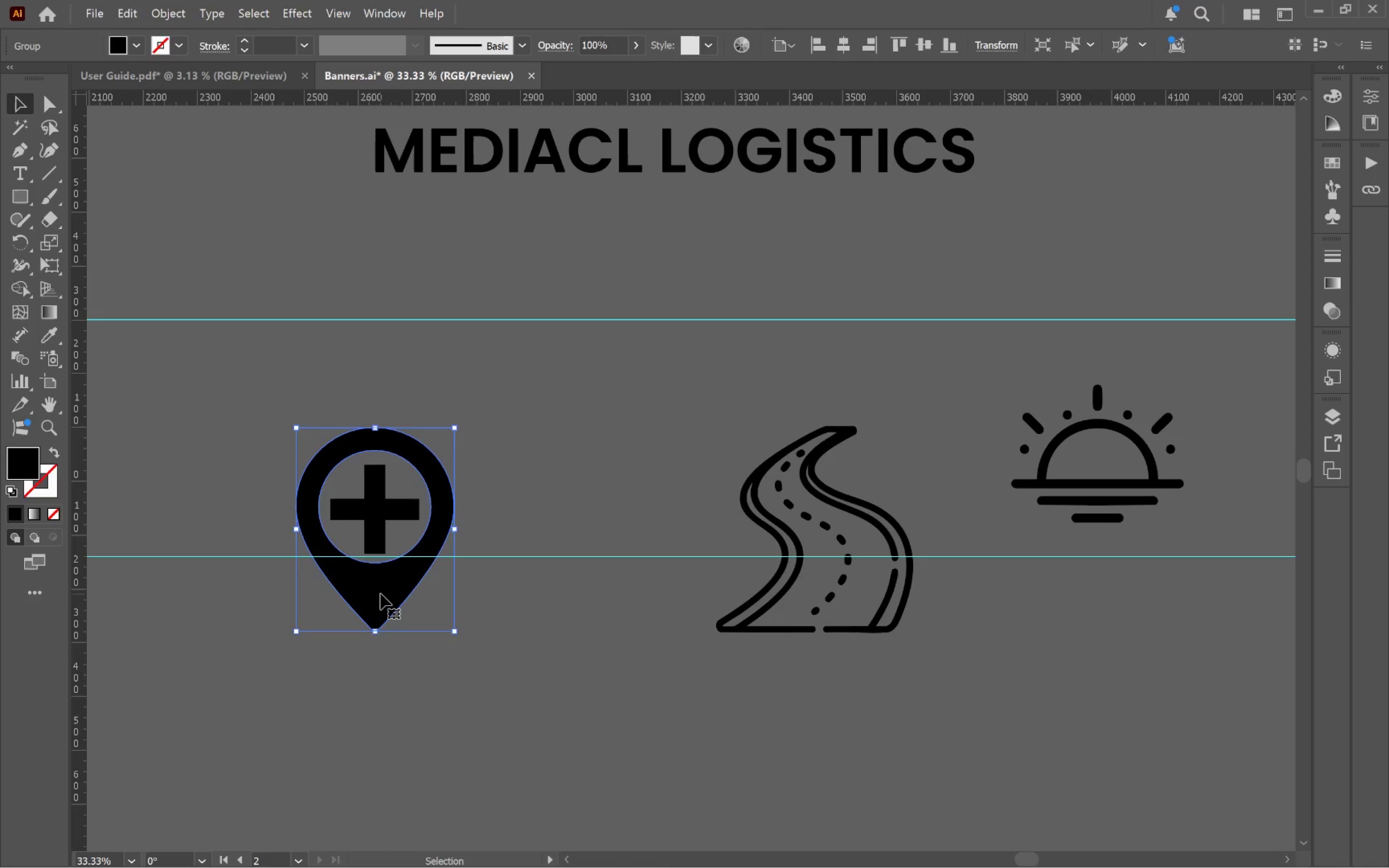 
left_click_drag(start_coordinate=[381, 594], to_coordinate=[860, 390])
 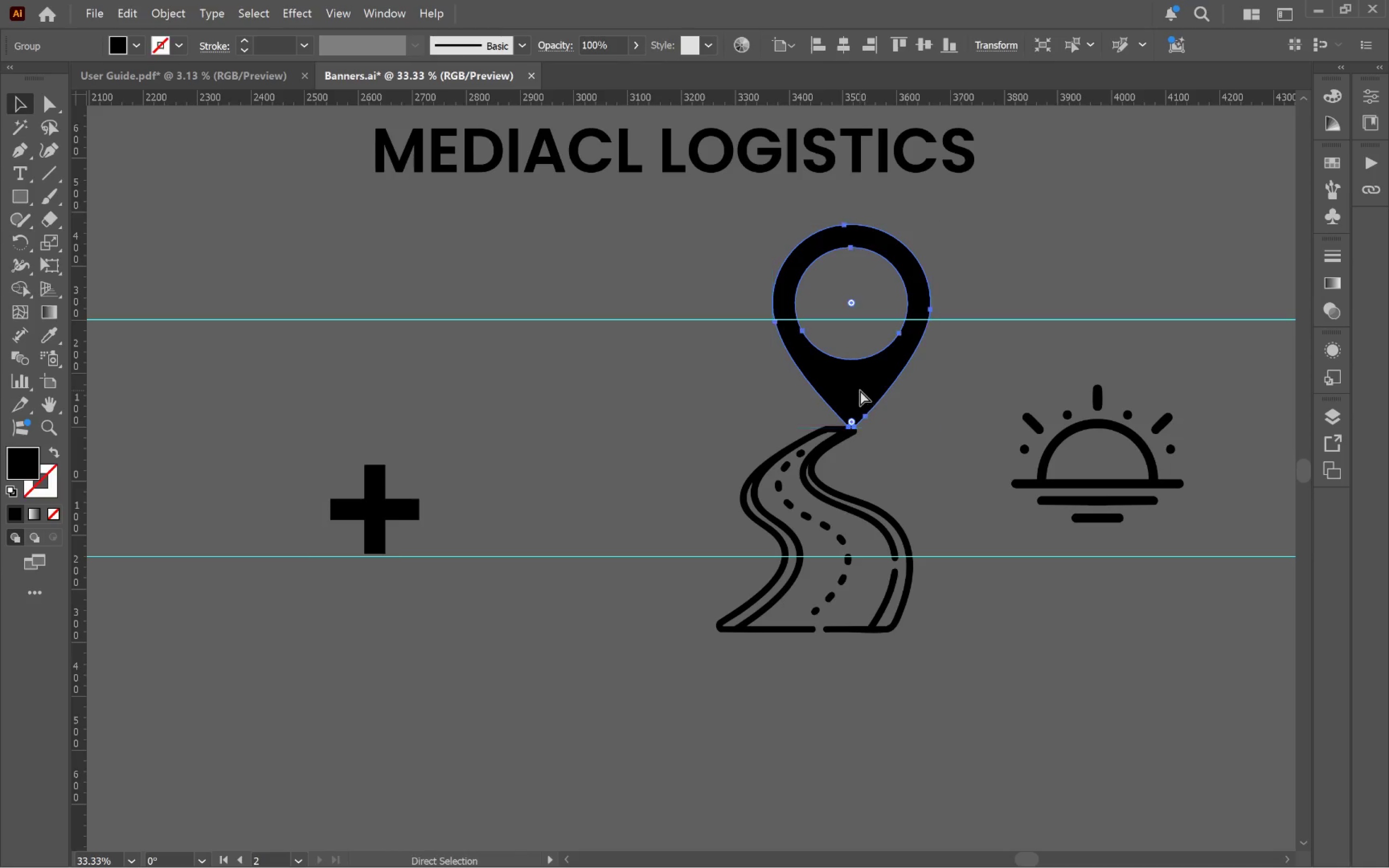 
key(Control+ControlLeft)
 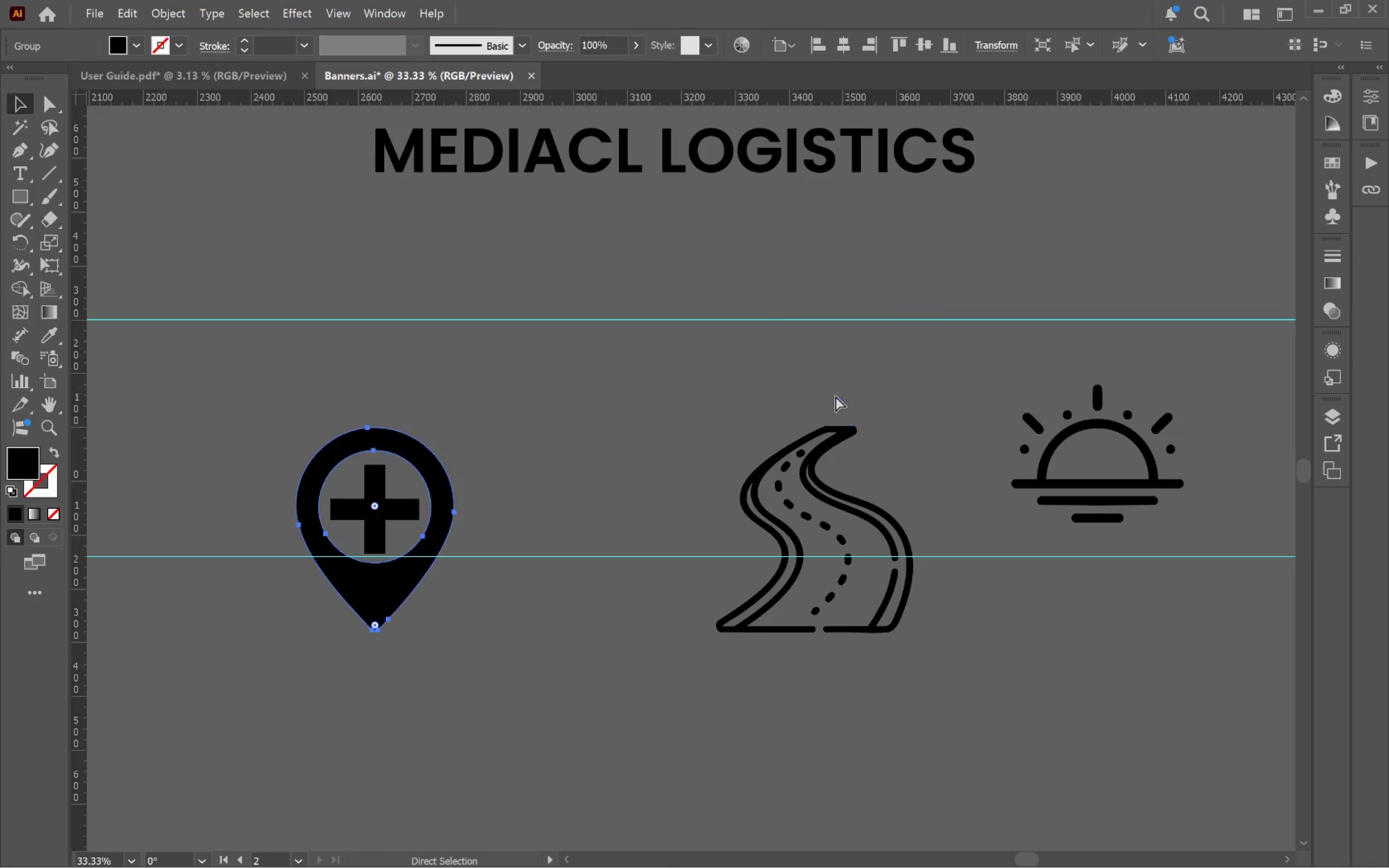 
key(Control+Z)
 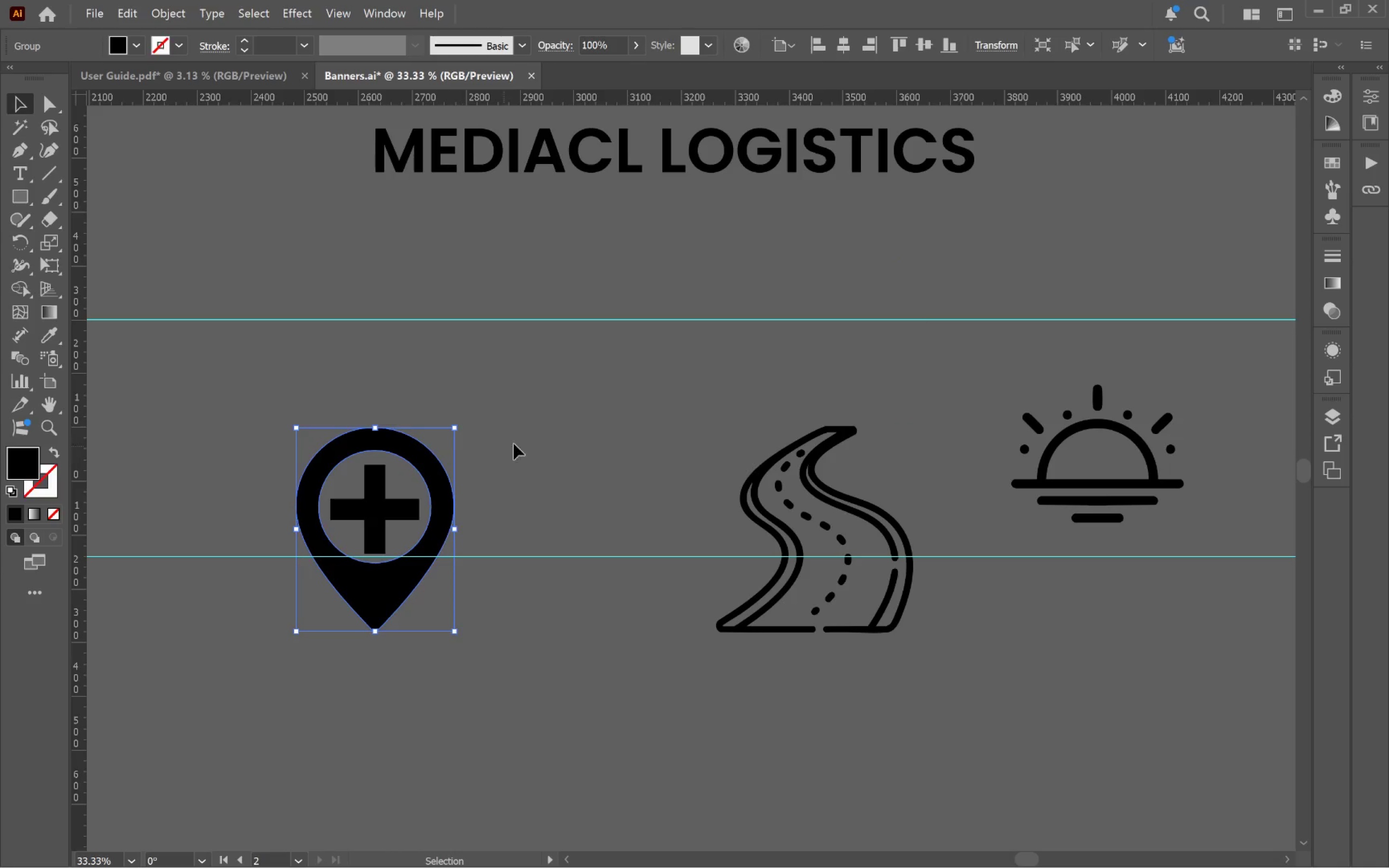 
left_click_drag(start_coordinate=[522, 443], to_coordinate=[368, 510])
 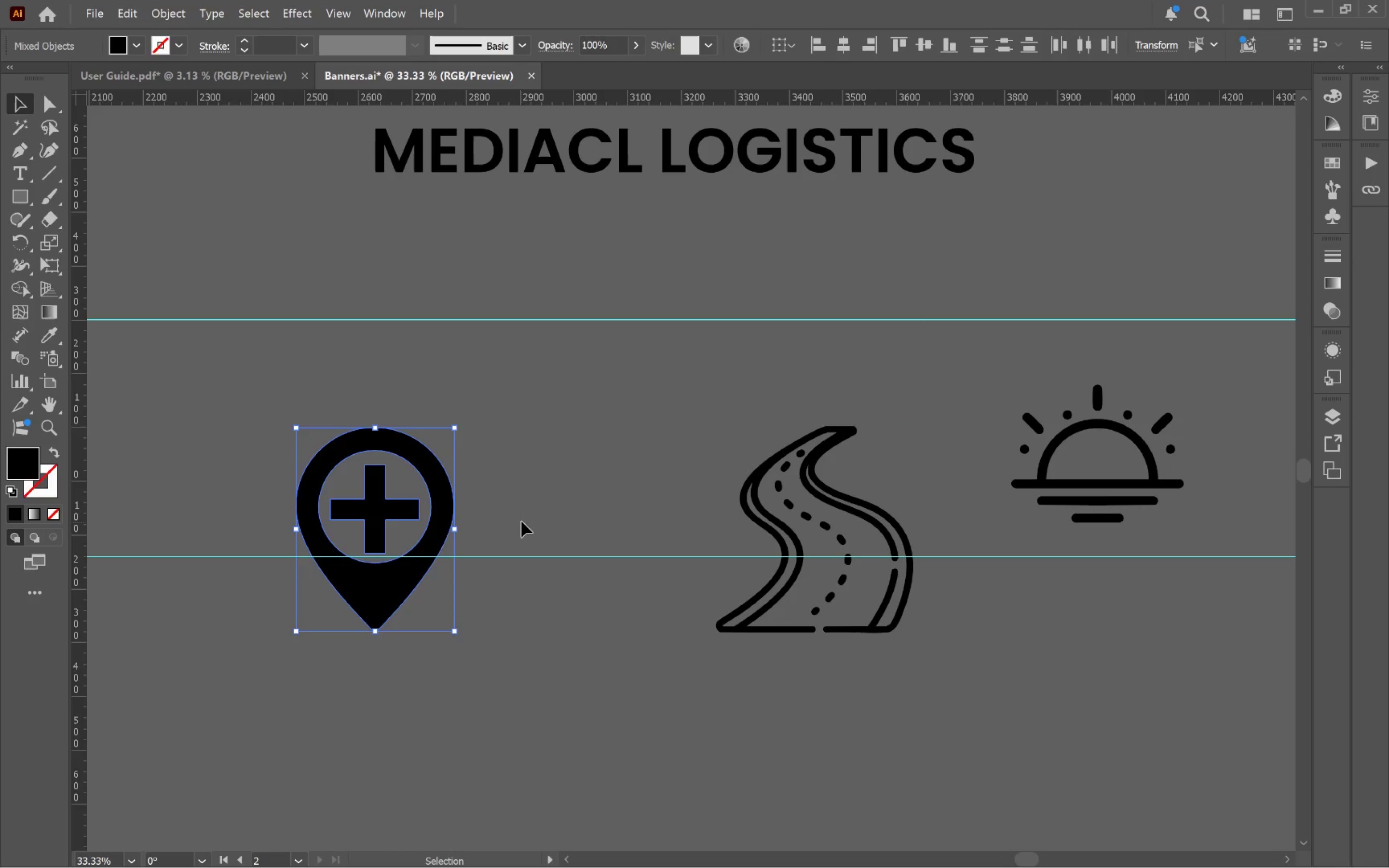 
key(Control+G)
 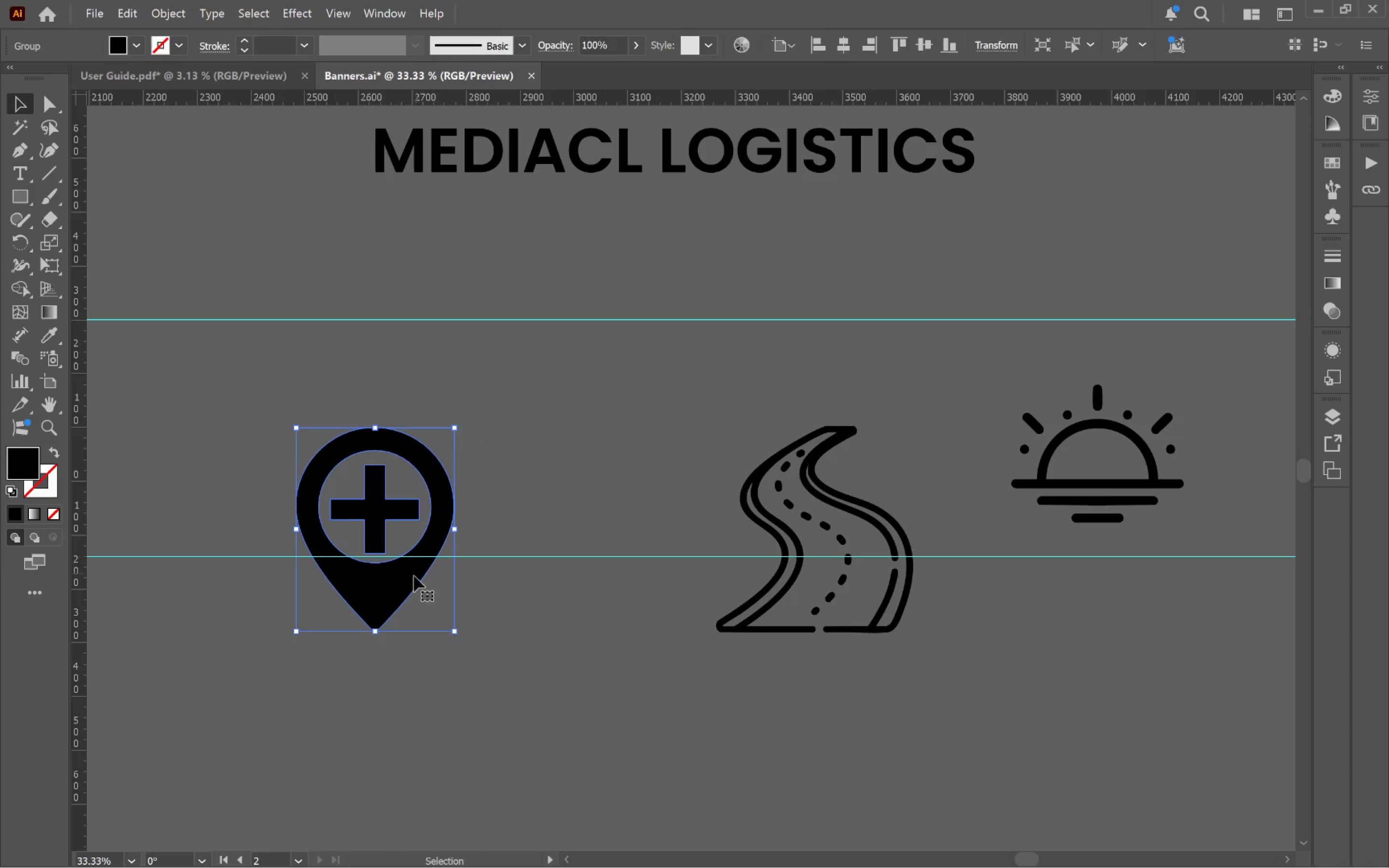 
left_click_drag(start_coordinate=[398, 583], to_coordinate=[866, 381])
 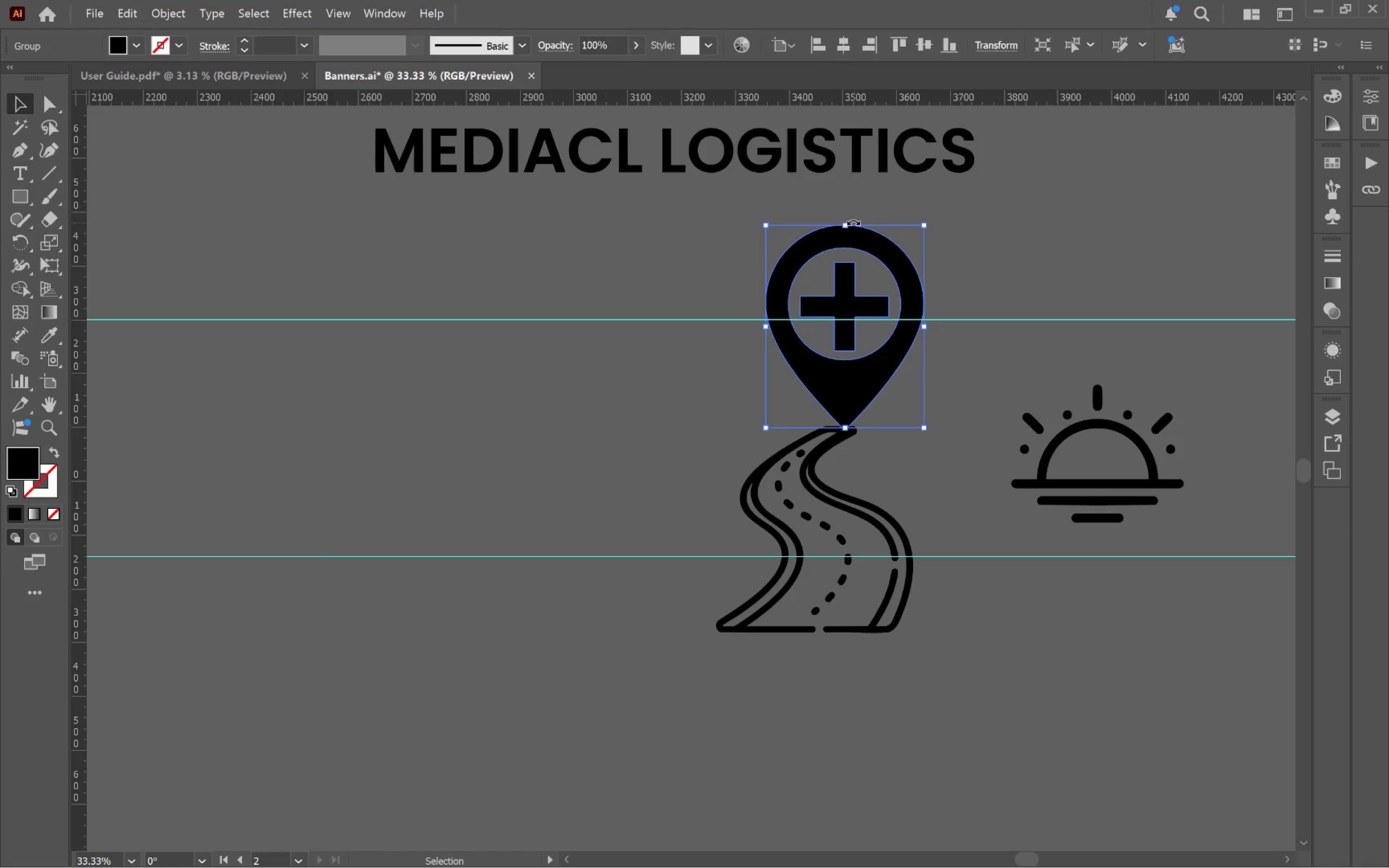 
left_click_drag(start_coordinate=[846, 220], to_coordinate=[846, 234])
 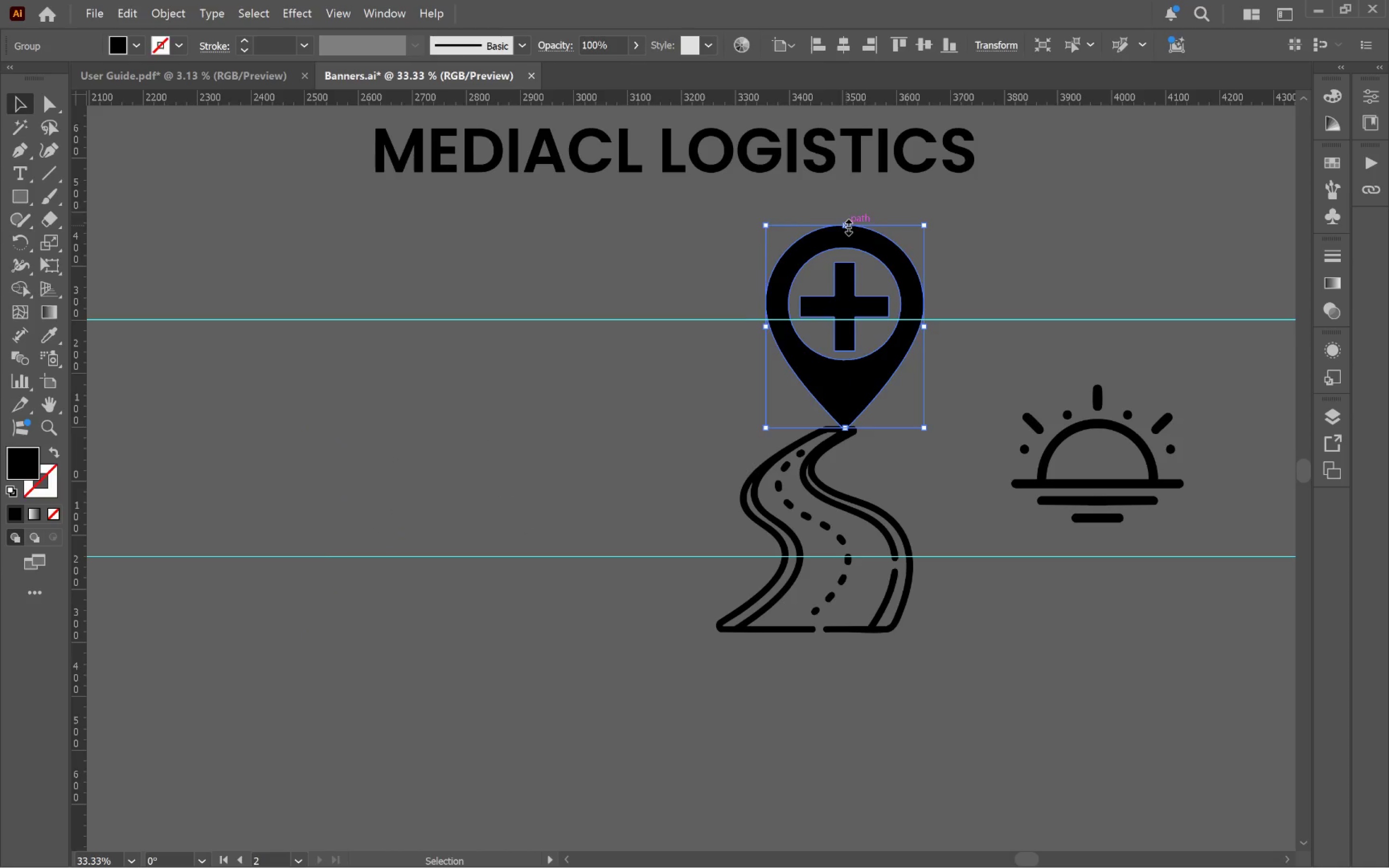 
hold_key(key=ShiftLeft, duration=0.61)
 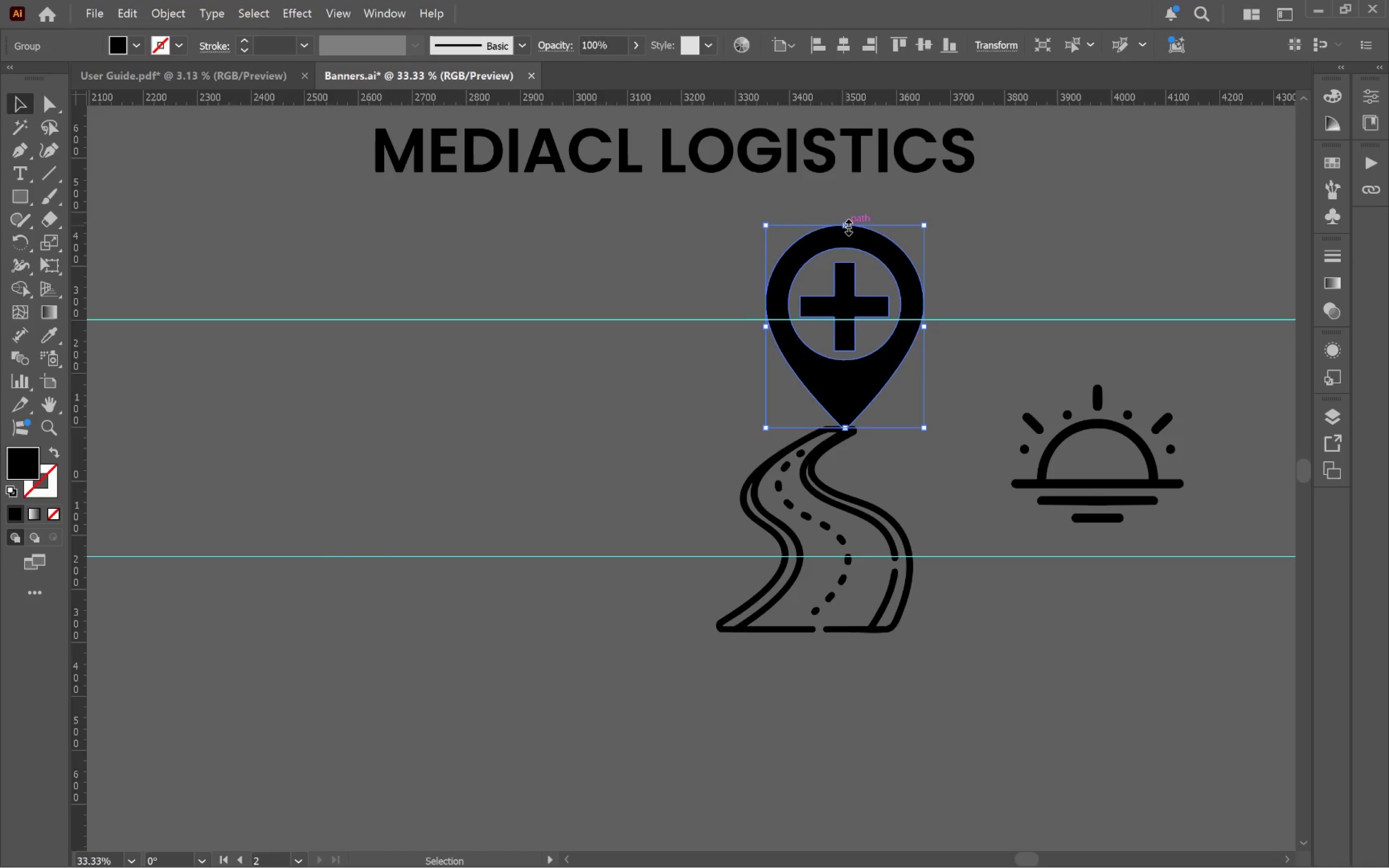 
left_click_drag(start_coordinate=[846, 225], to_coordinate=[853, 282])
 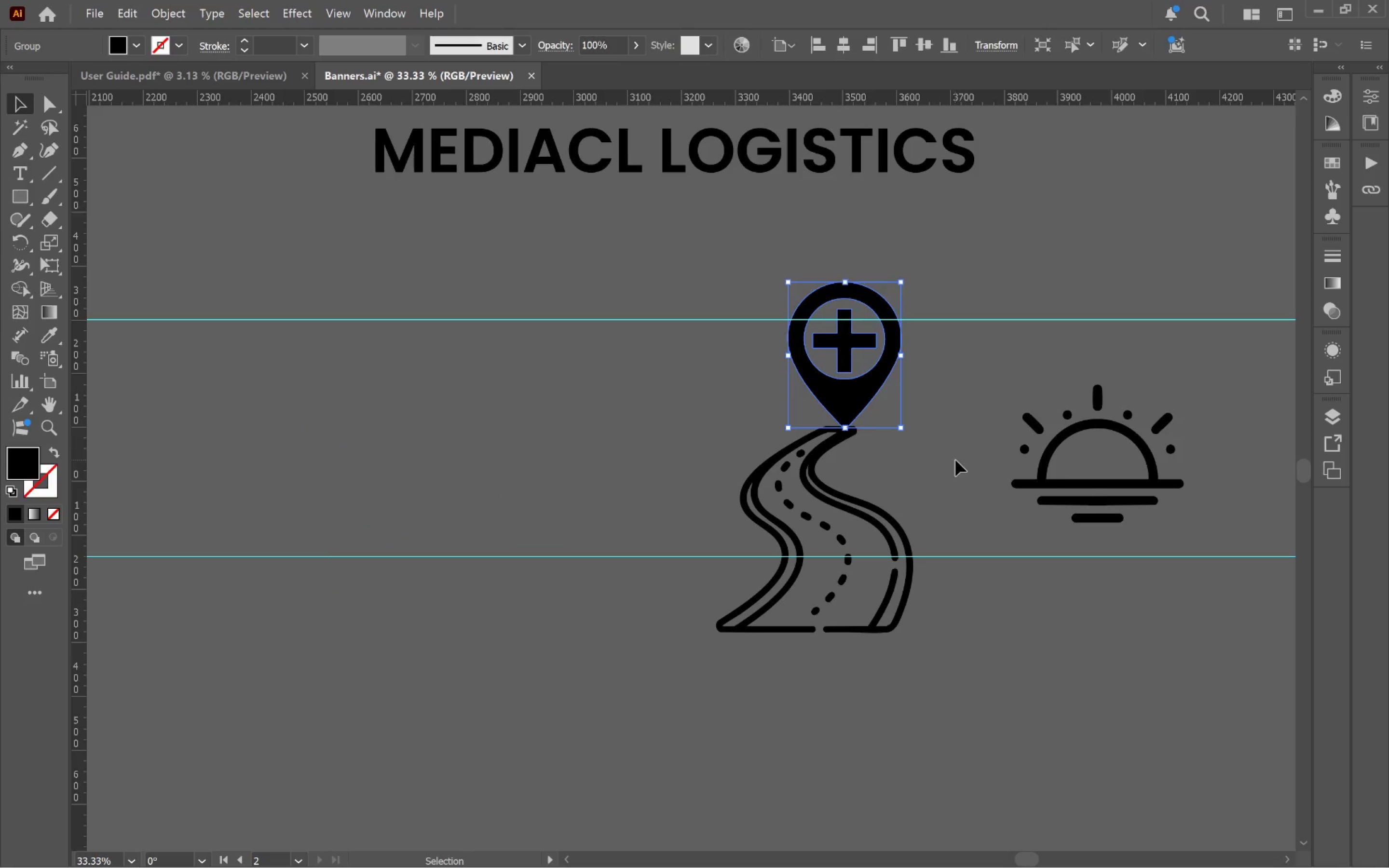 
hold_key(key=ShiftLeft, duration=2.19)
 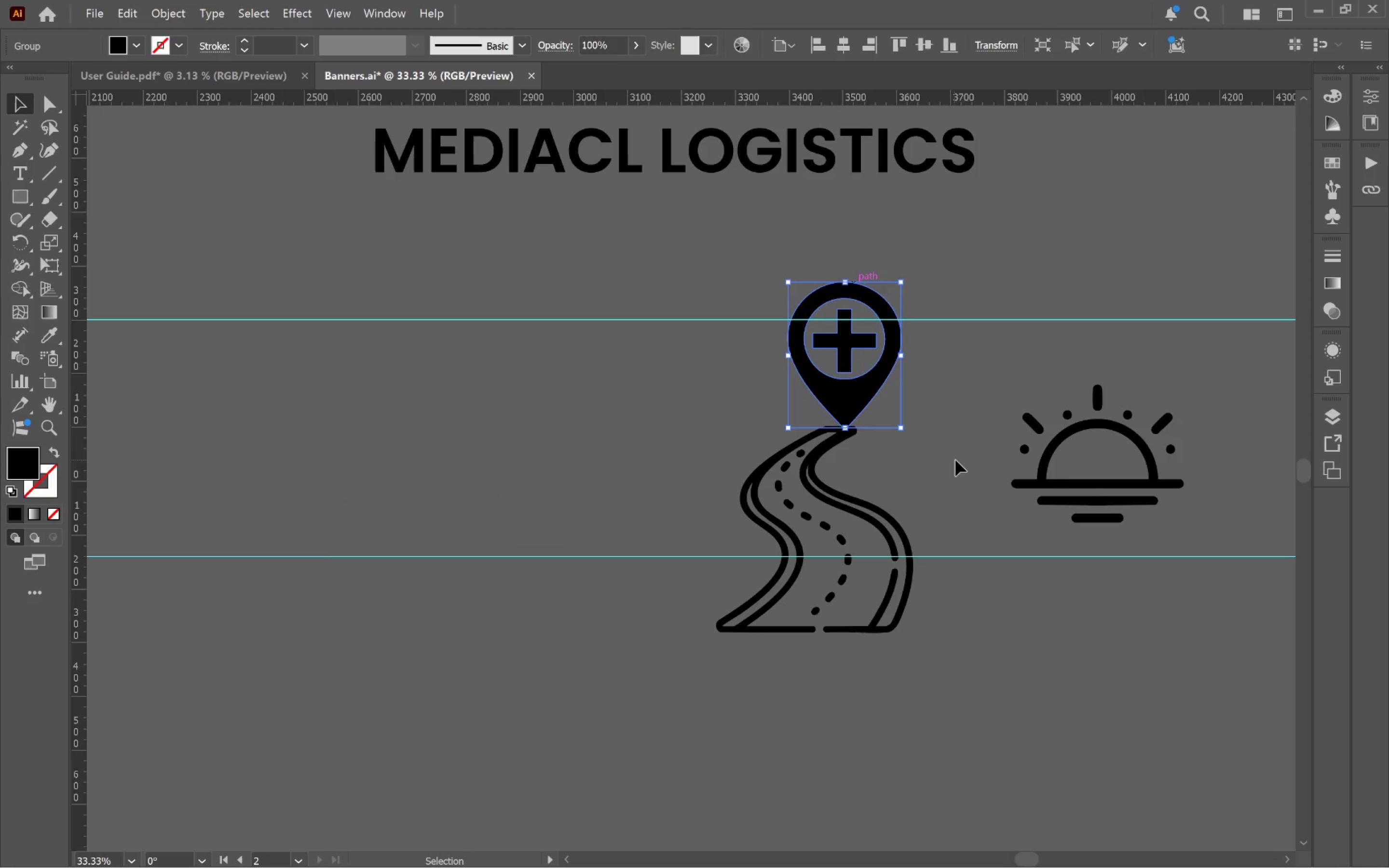 
left_click([955, 460])
 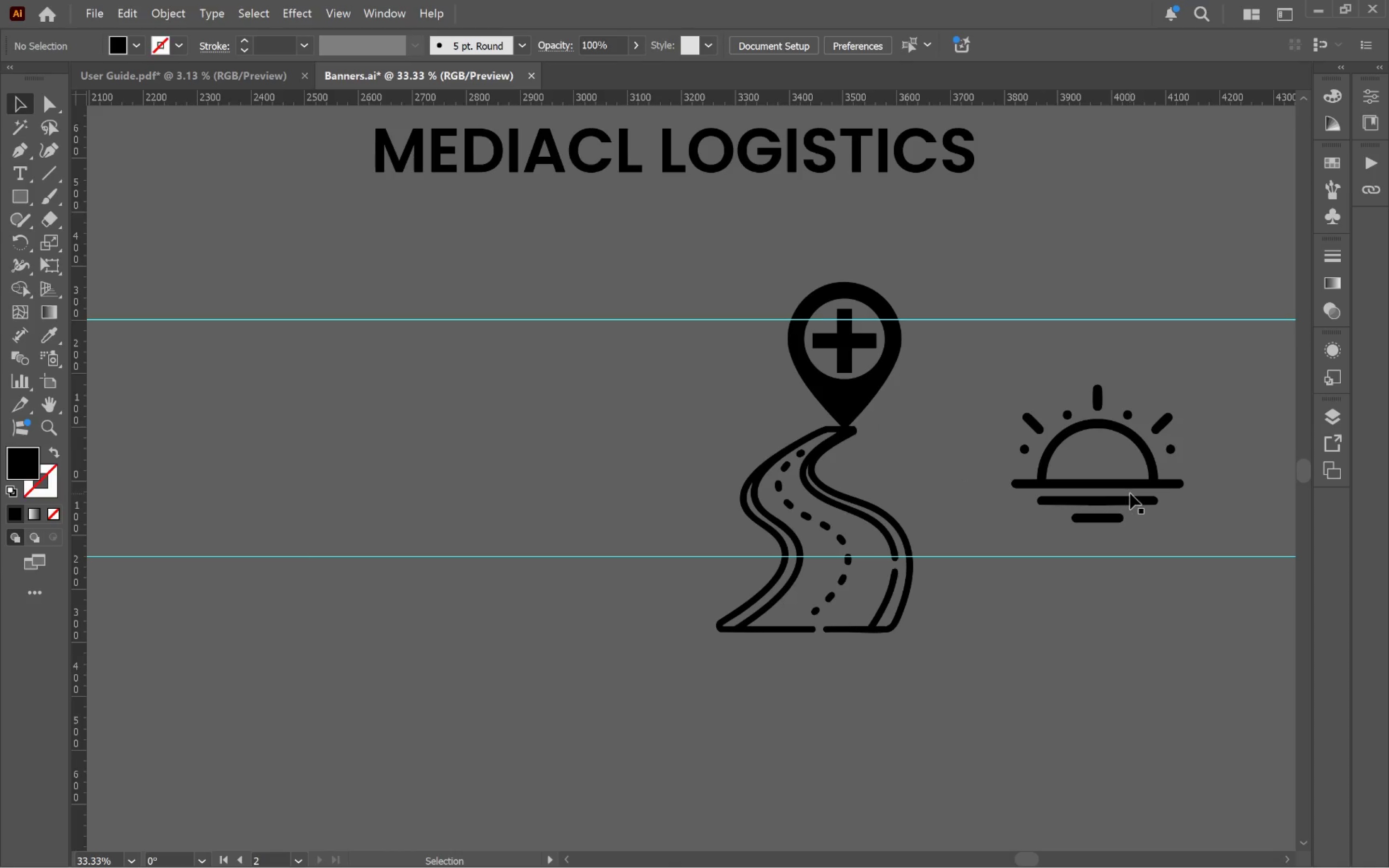 
left_click_drag(start_coordinate=[1131, 492], to_coordinate=[669, 422])
 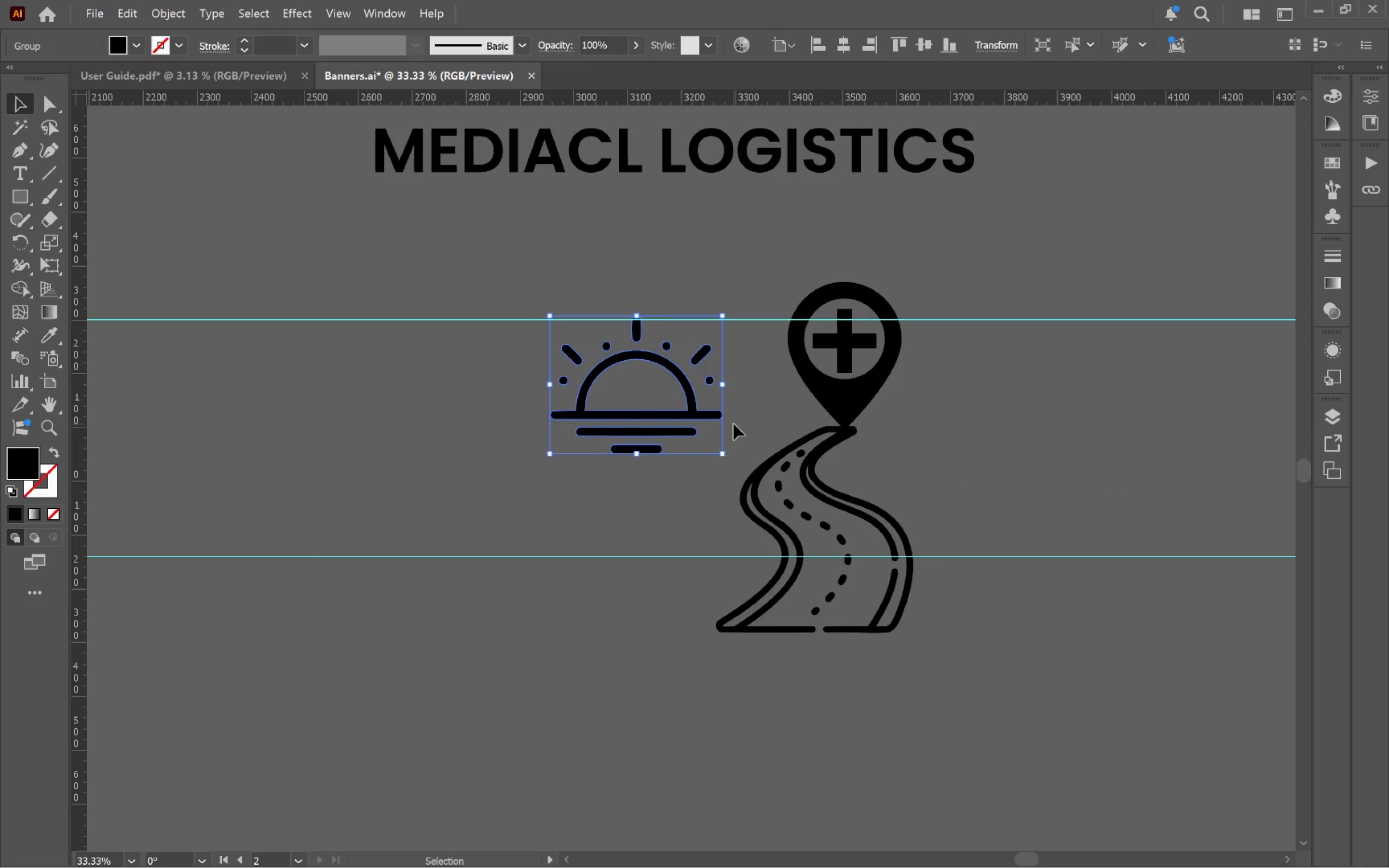 
hold_key(key=AltLeft, duration=1.26)
scroll: coordinate [714, 421], scroll_direction: up, amount: 3.0
 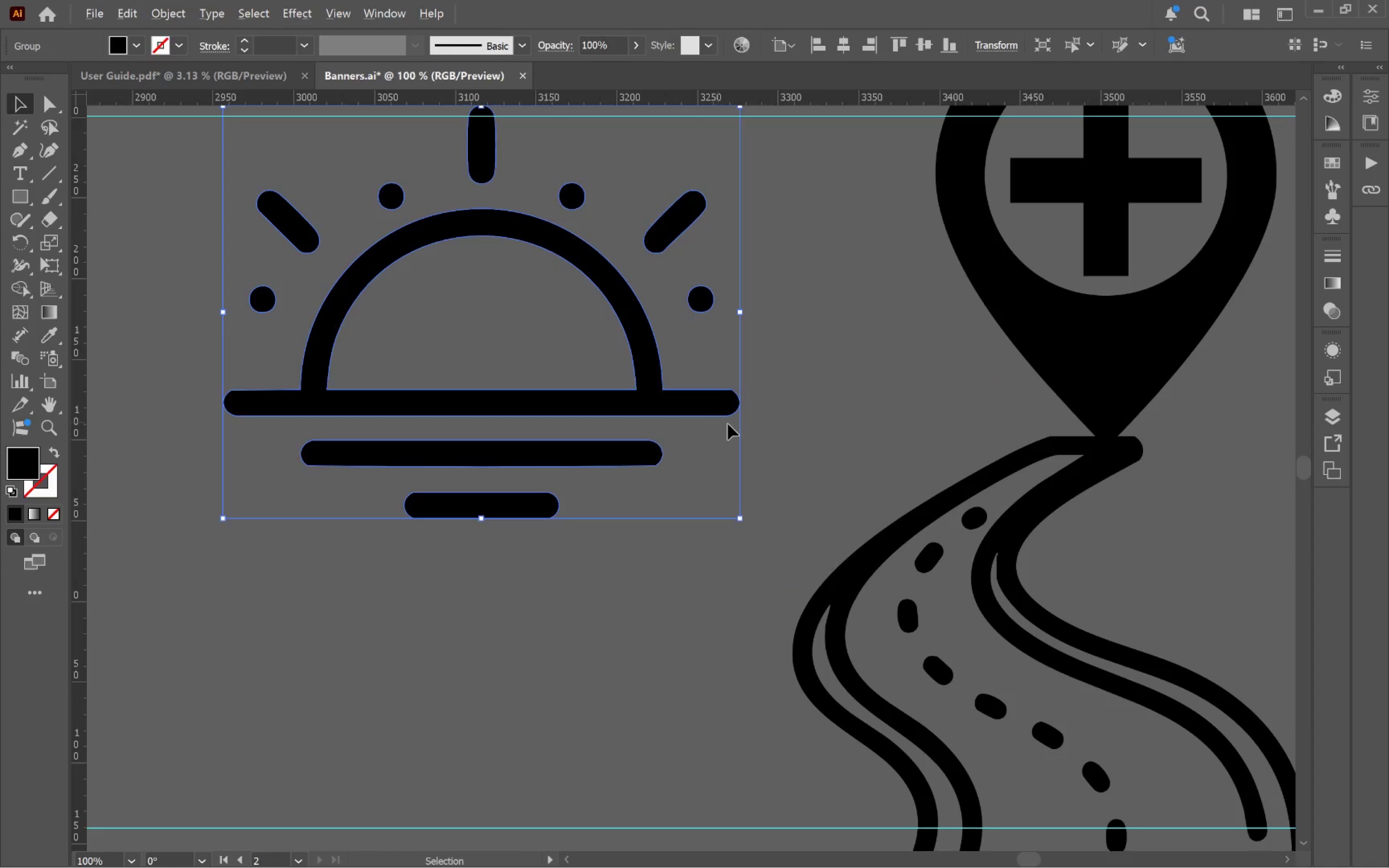 
key(A)
 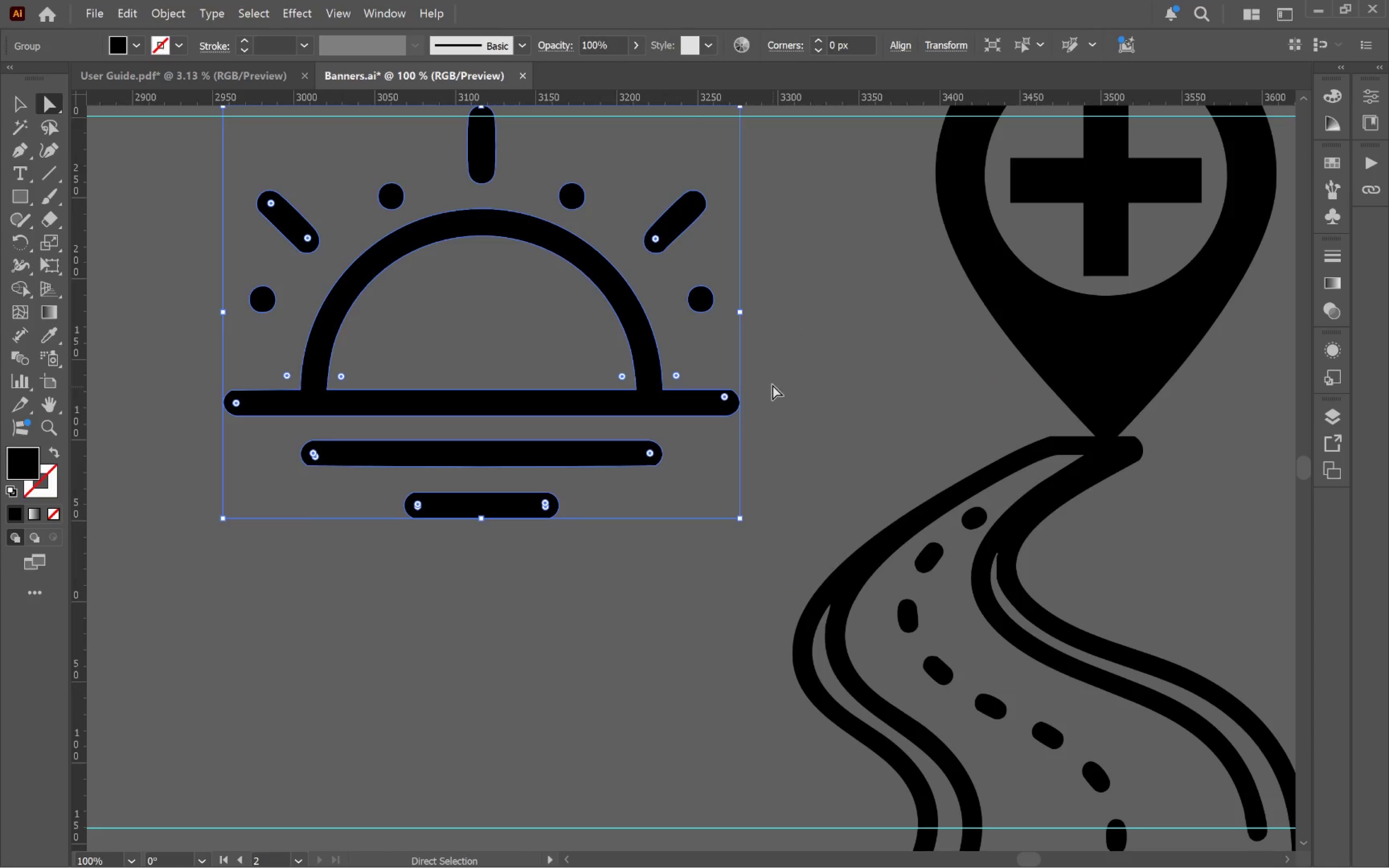 
left_click_drag(start_coordinate=[770, 375], to_coordinate=[713, 432])
 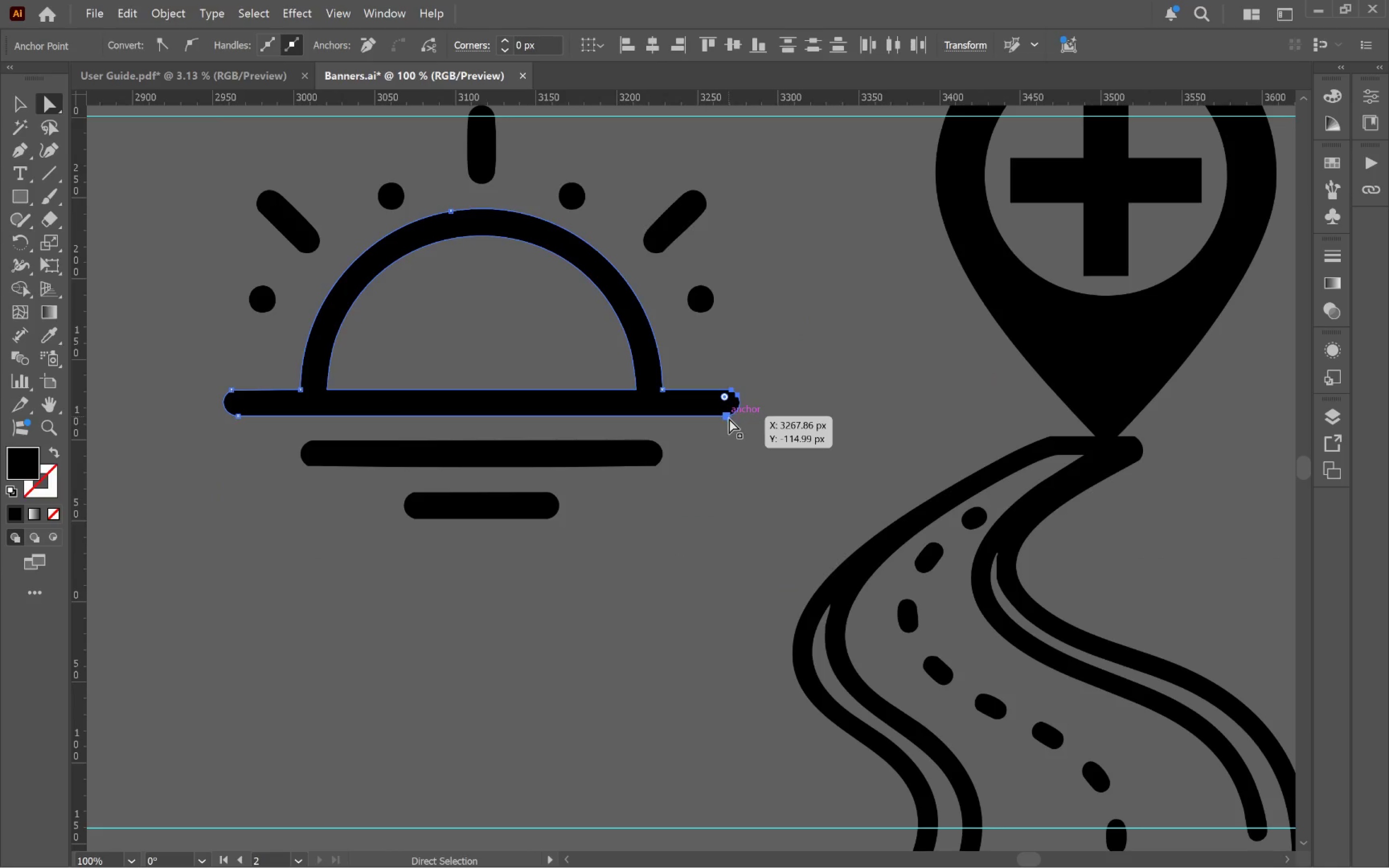 
left_click_drag(start_coordinate=[729, 418], to_coordinate=[971, 429])
 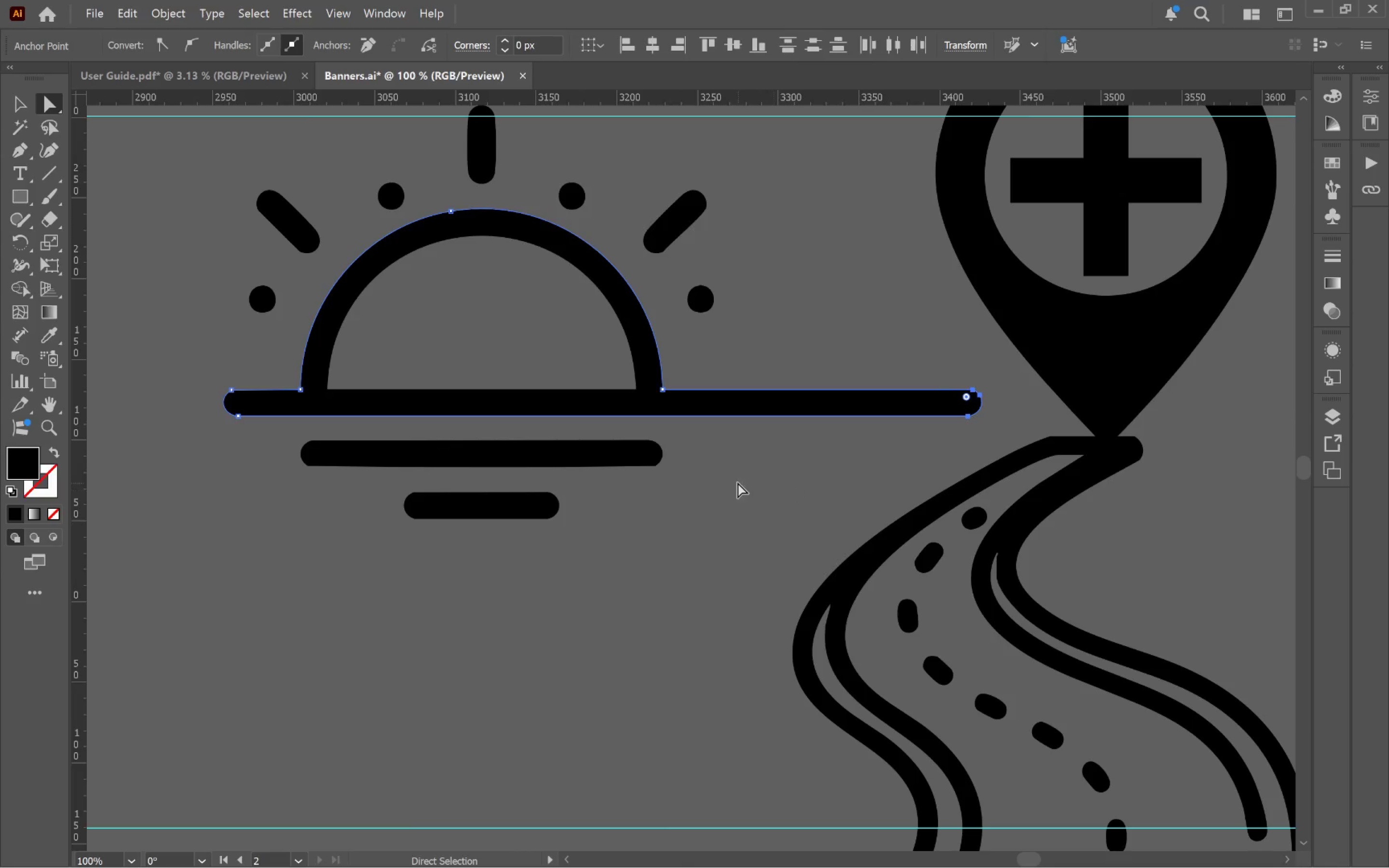 
hold_key(key=ShiftLeft, duration=1.46)
 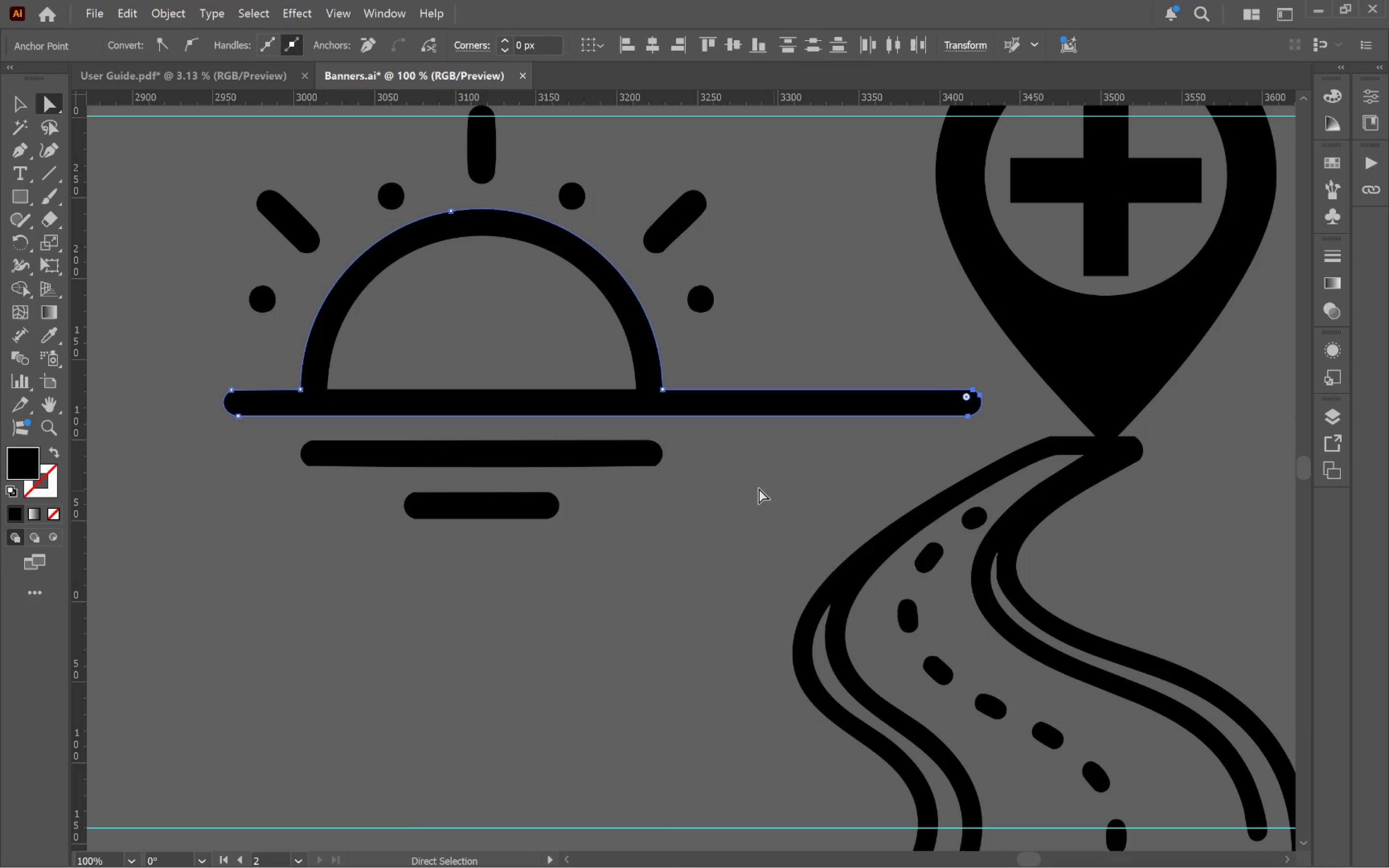 
left_click([737, 482])
 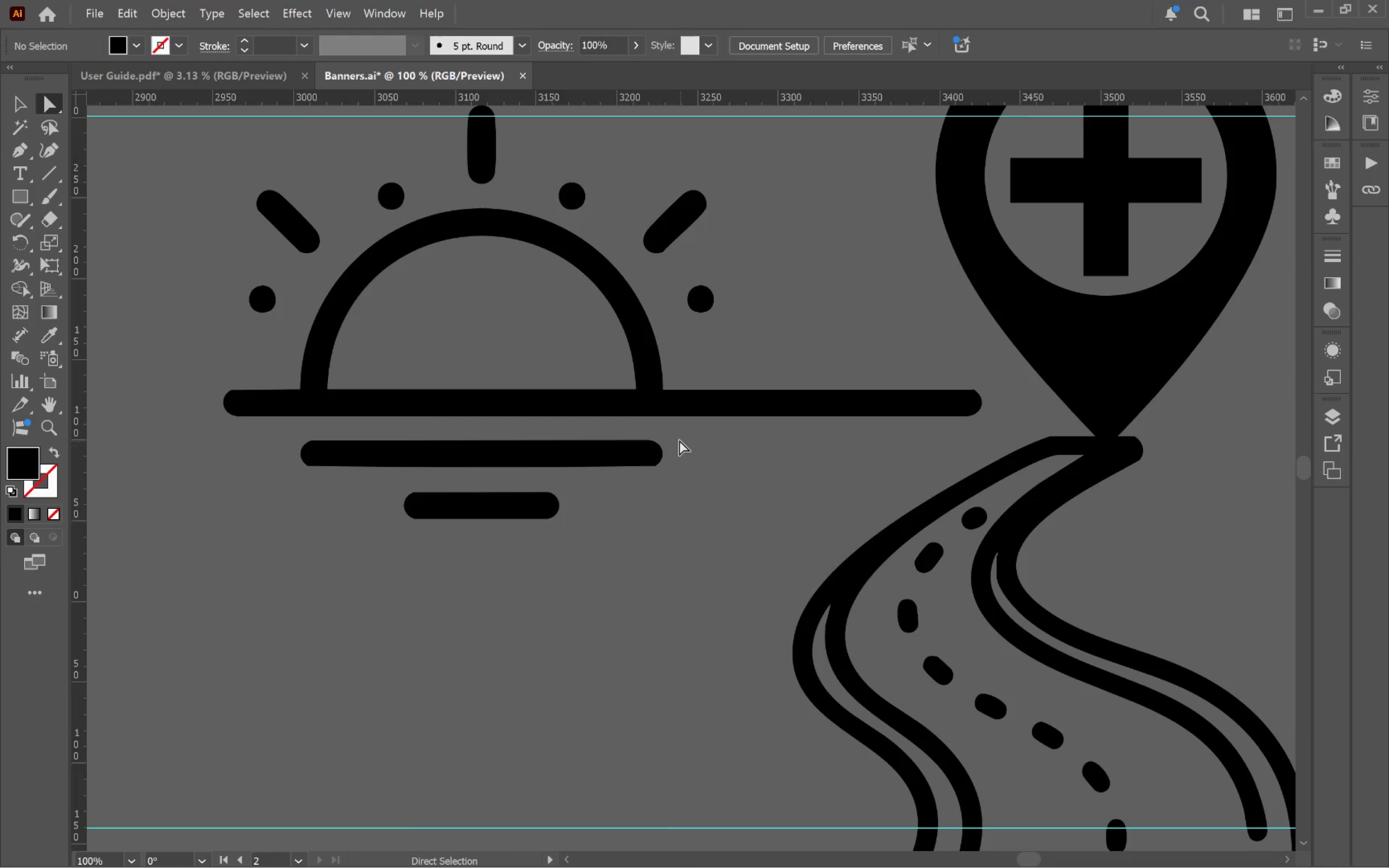 
left_click_drag(start_coordinate=[677, 433], to_coordinate=[619, 488])
 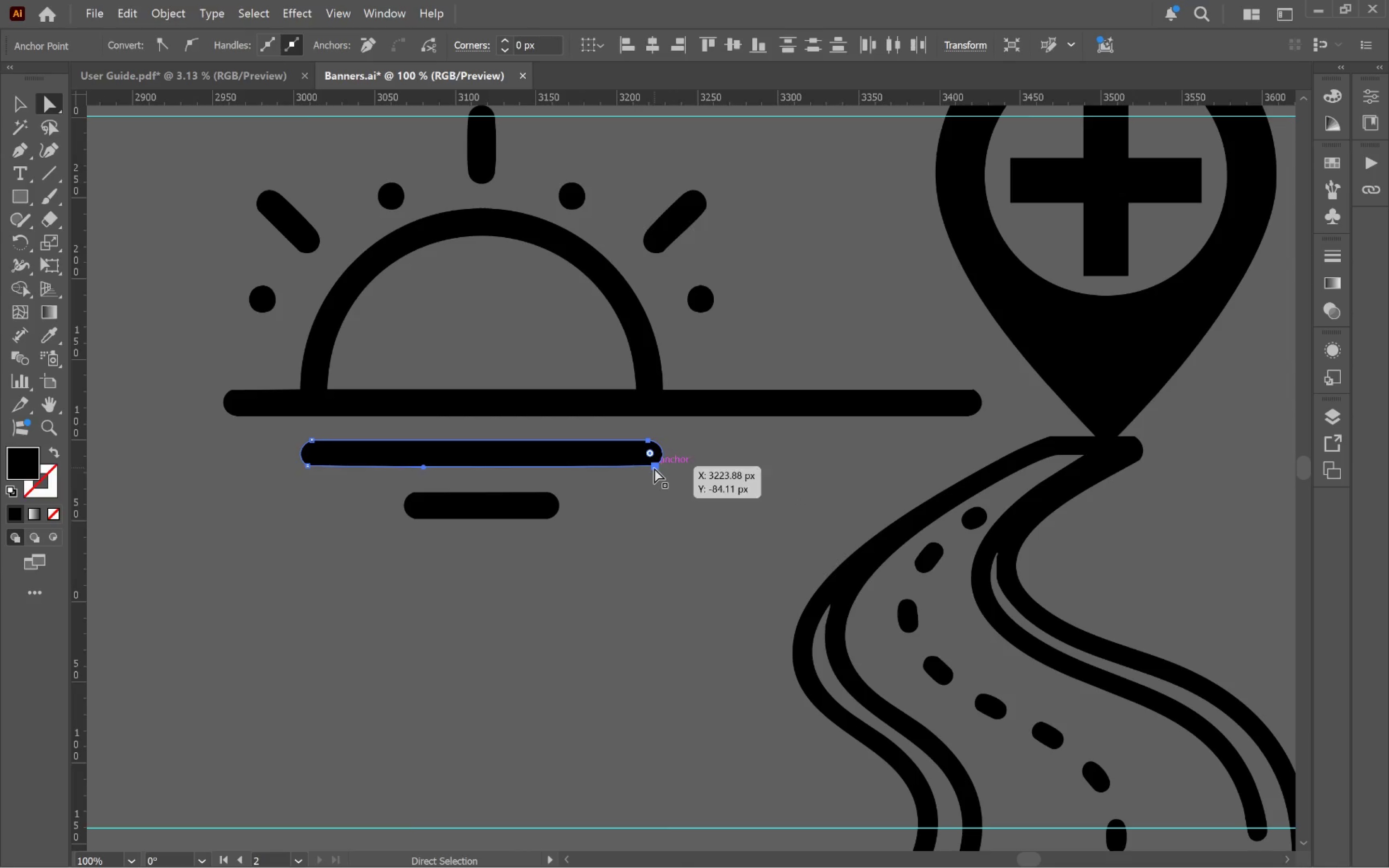 
left_click_drag(start_coordinate=[654, 467], to_coordinate=[887, 474])
 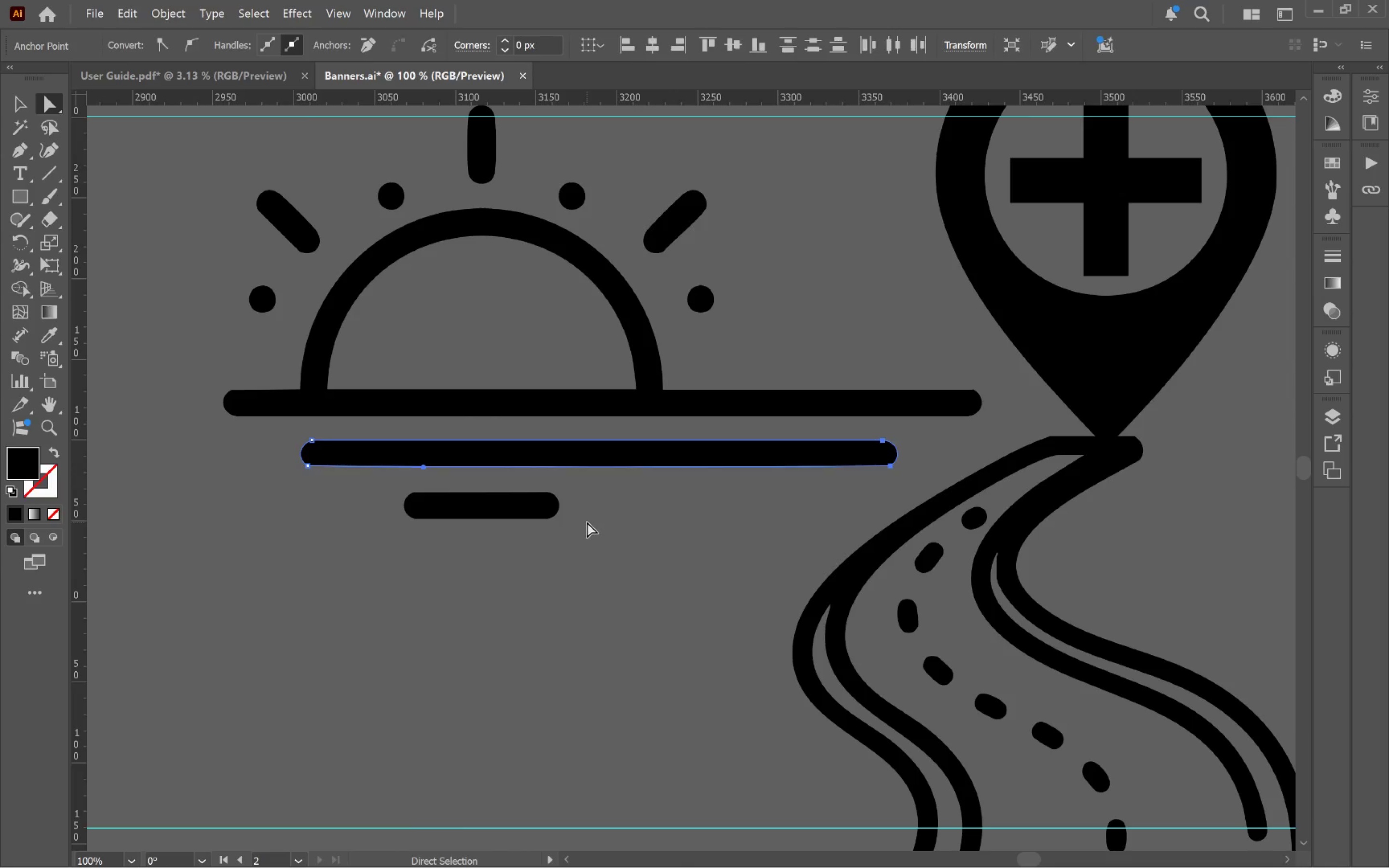 
hold_key(key=ShiftLeft, duration=1.78)
 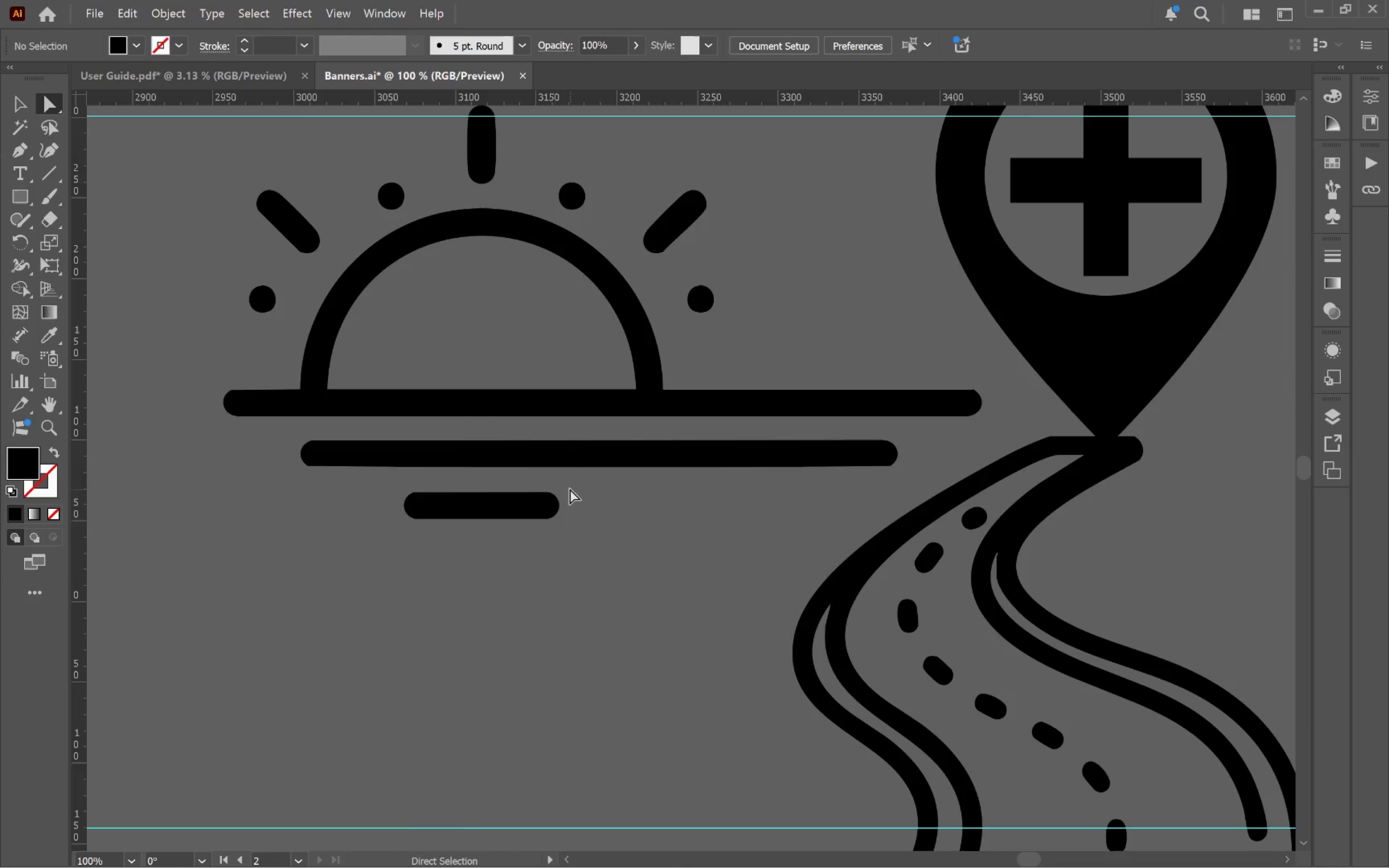 
left_click_drag(start_coordinate=[569, 485], to_coordinate=[526, 532])
 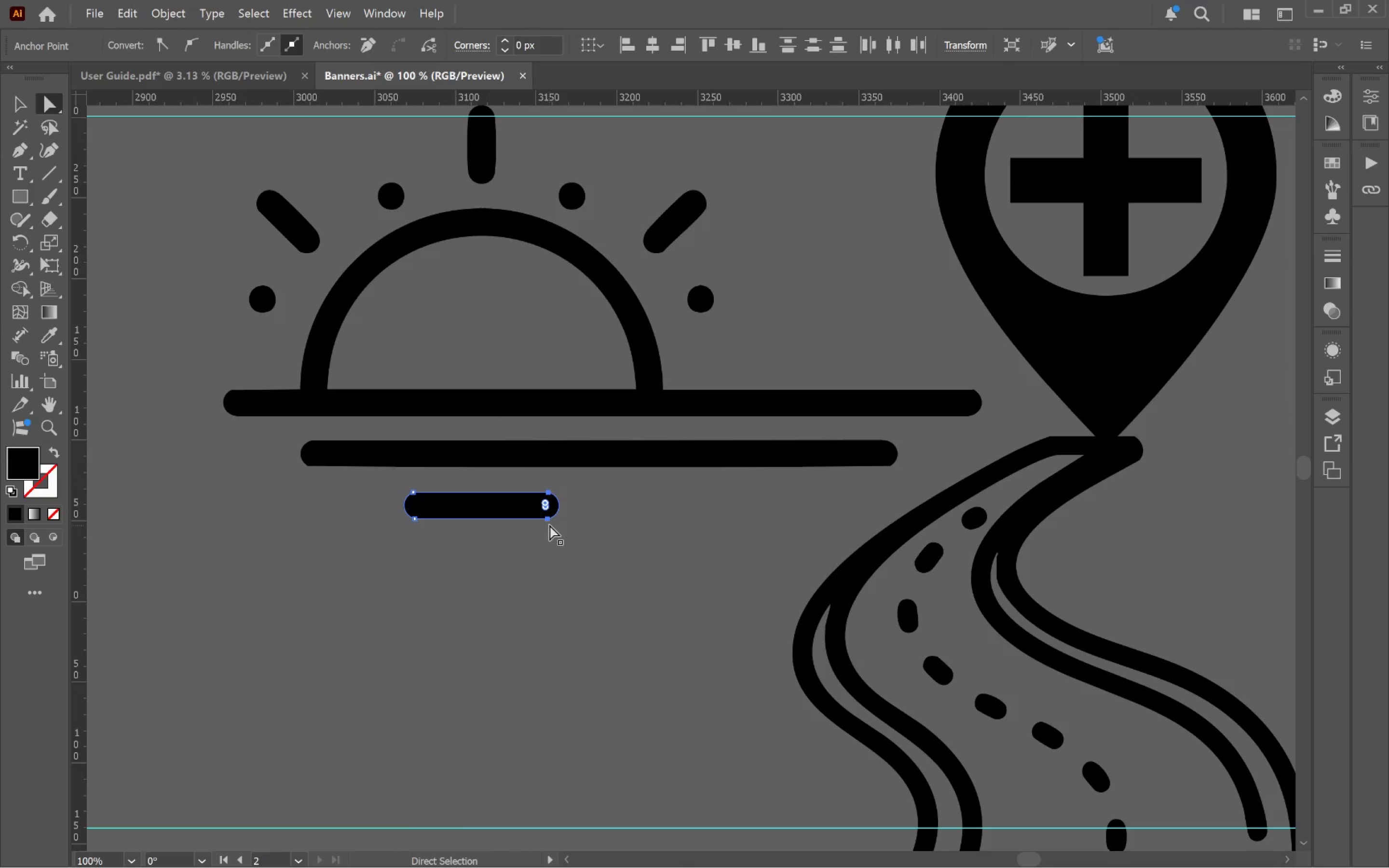 
left_click_drag(start_coordinate=[549, 521], to_coordinate=[800, 533])
 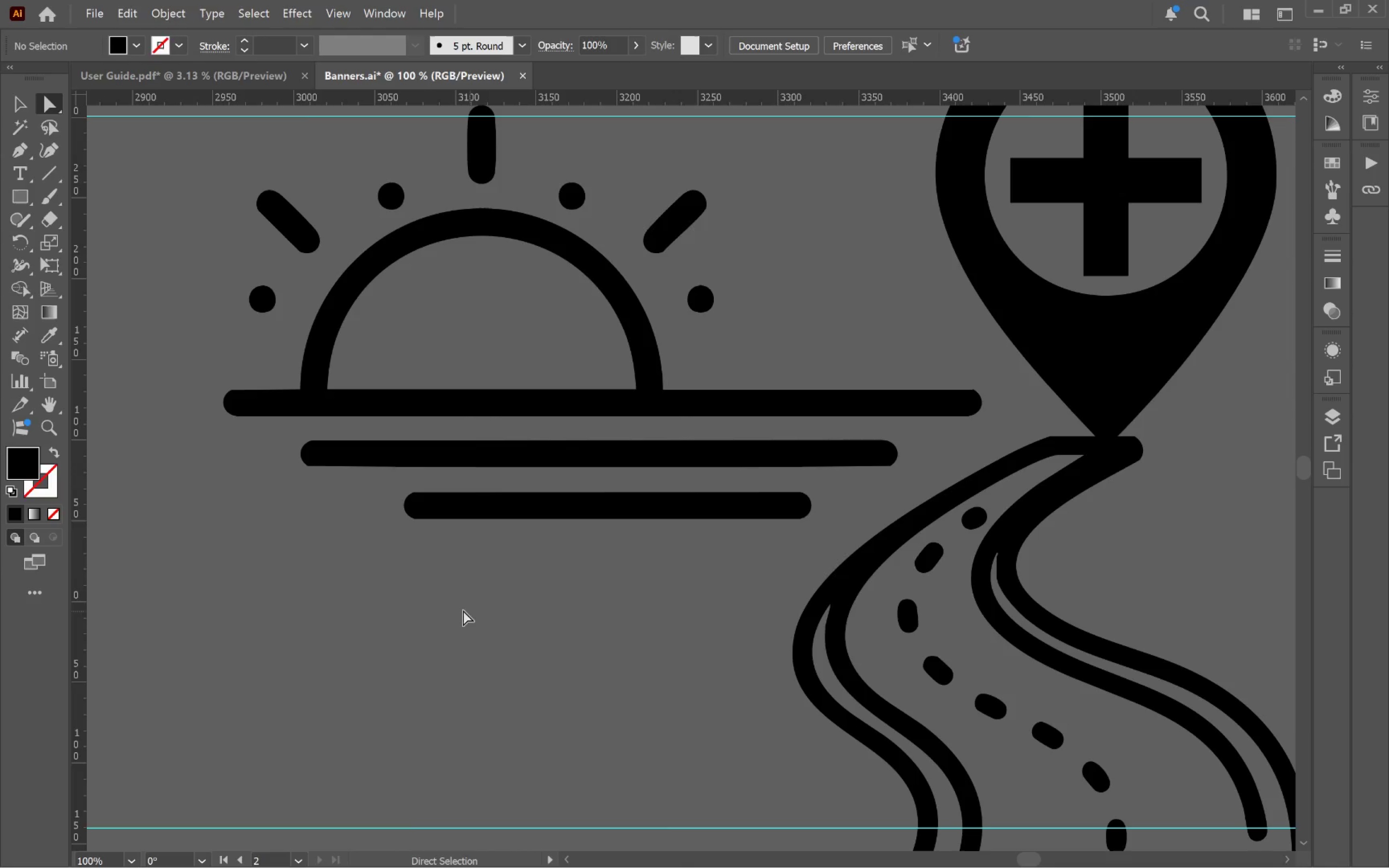 
hold_key(key=ShiftLeft, duration=2.17)
 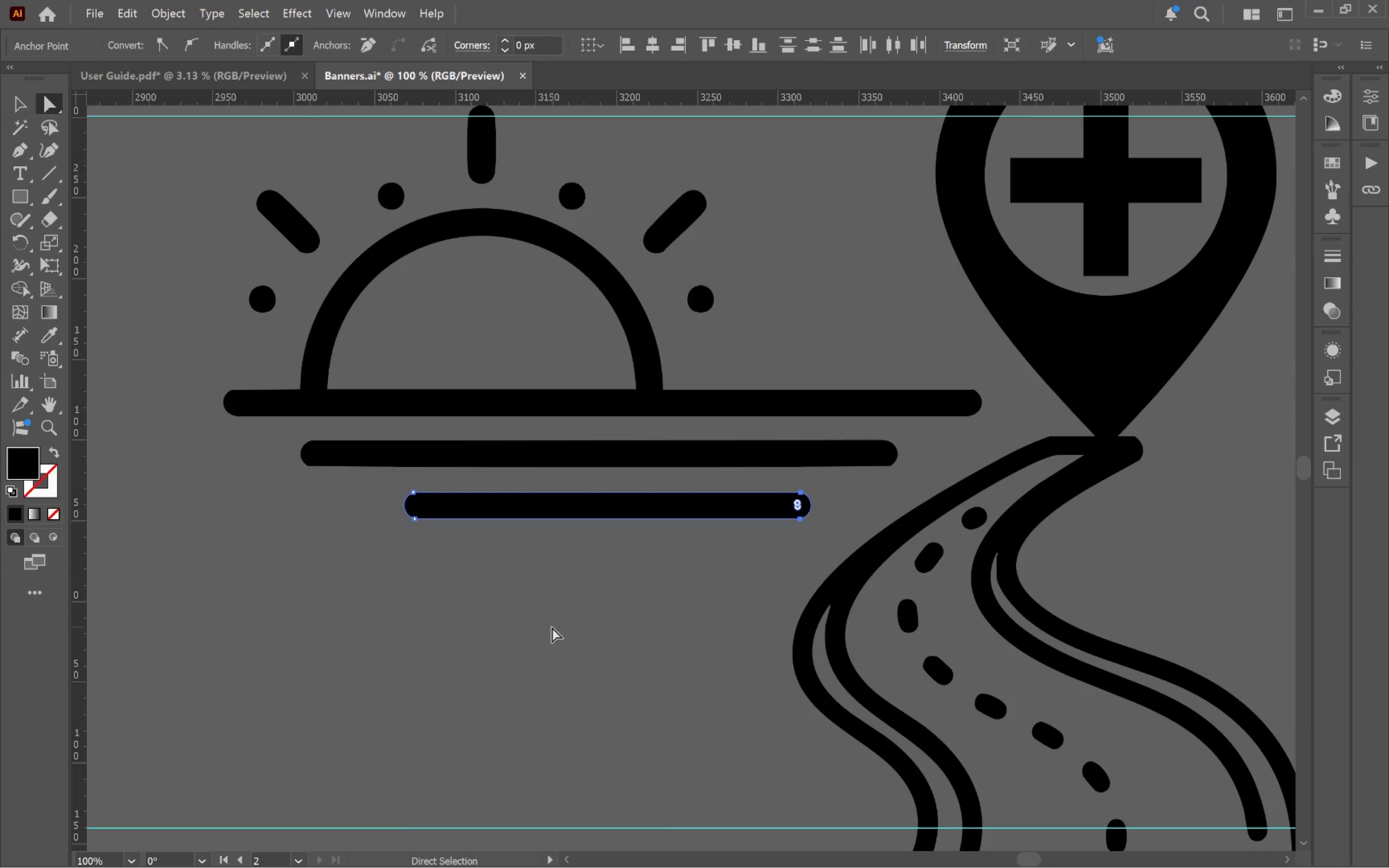 
left_click([552, 627])
 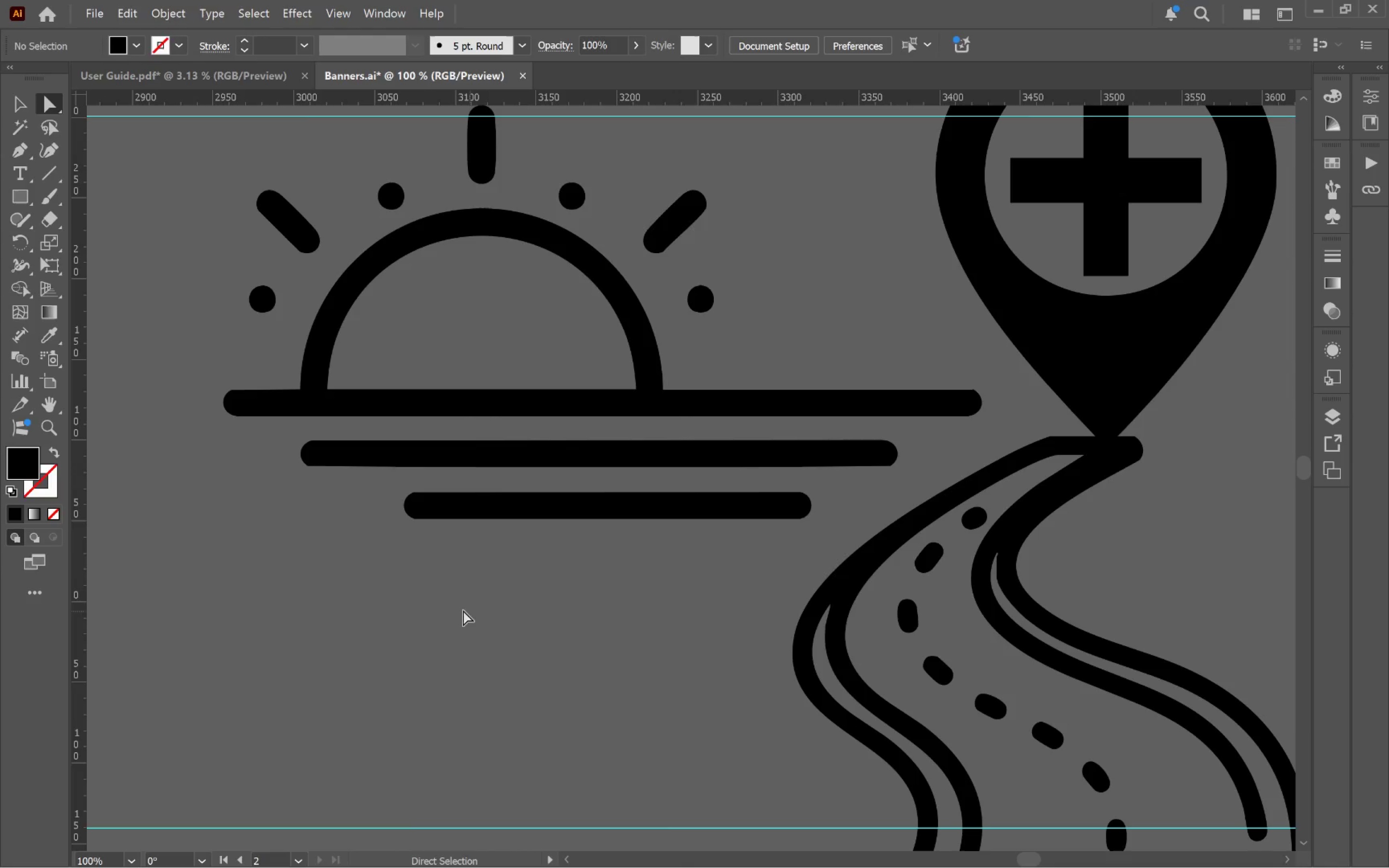 
hold_key(key=AltLeft, duration=0.85)
scroll: coordinate [453, 601], scroll_direction: down, amount: 3.0
 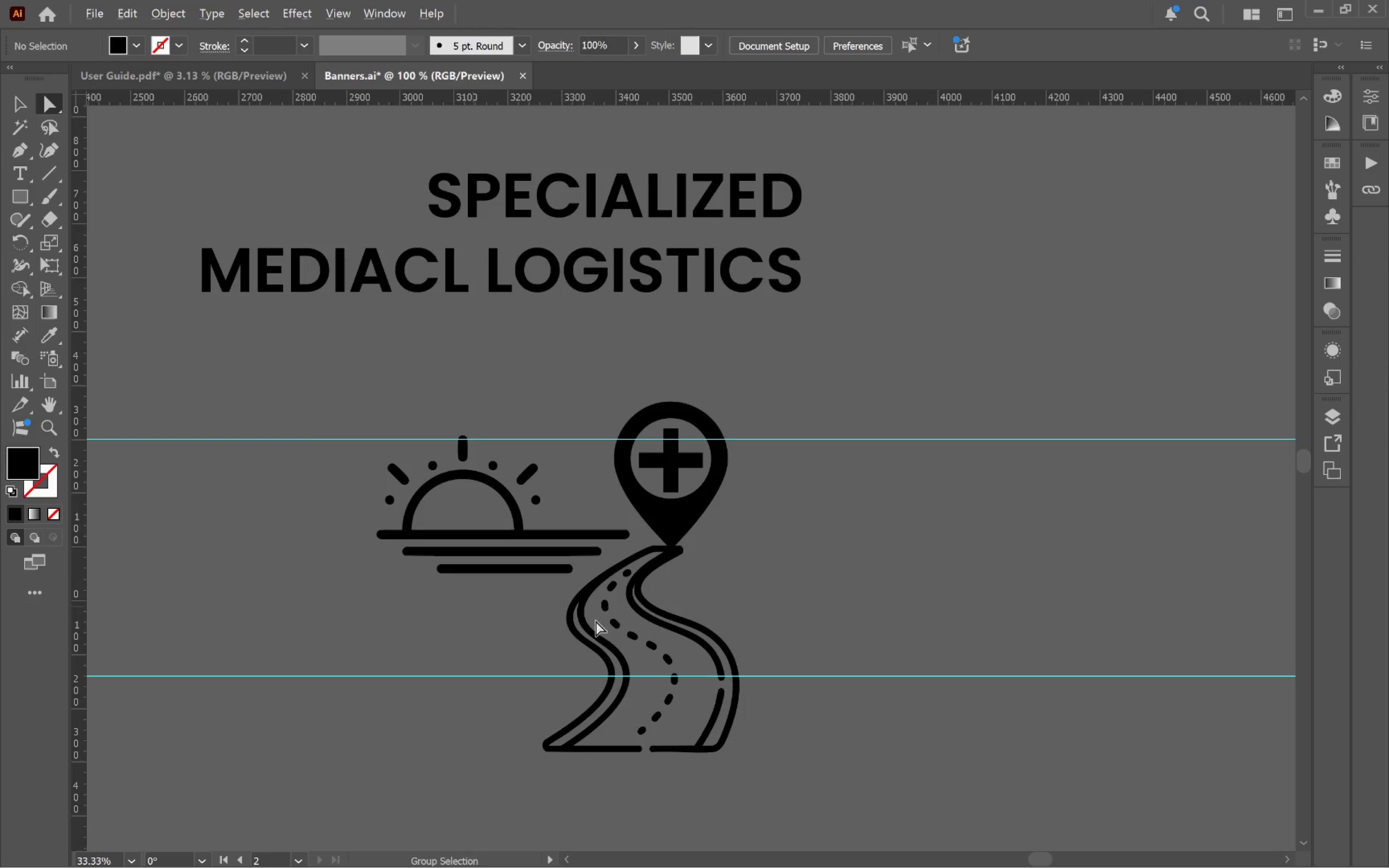 
hold_key(key=Space, duration=1.28)
 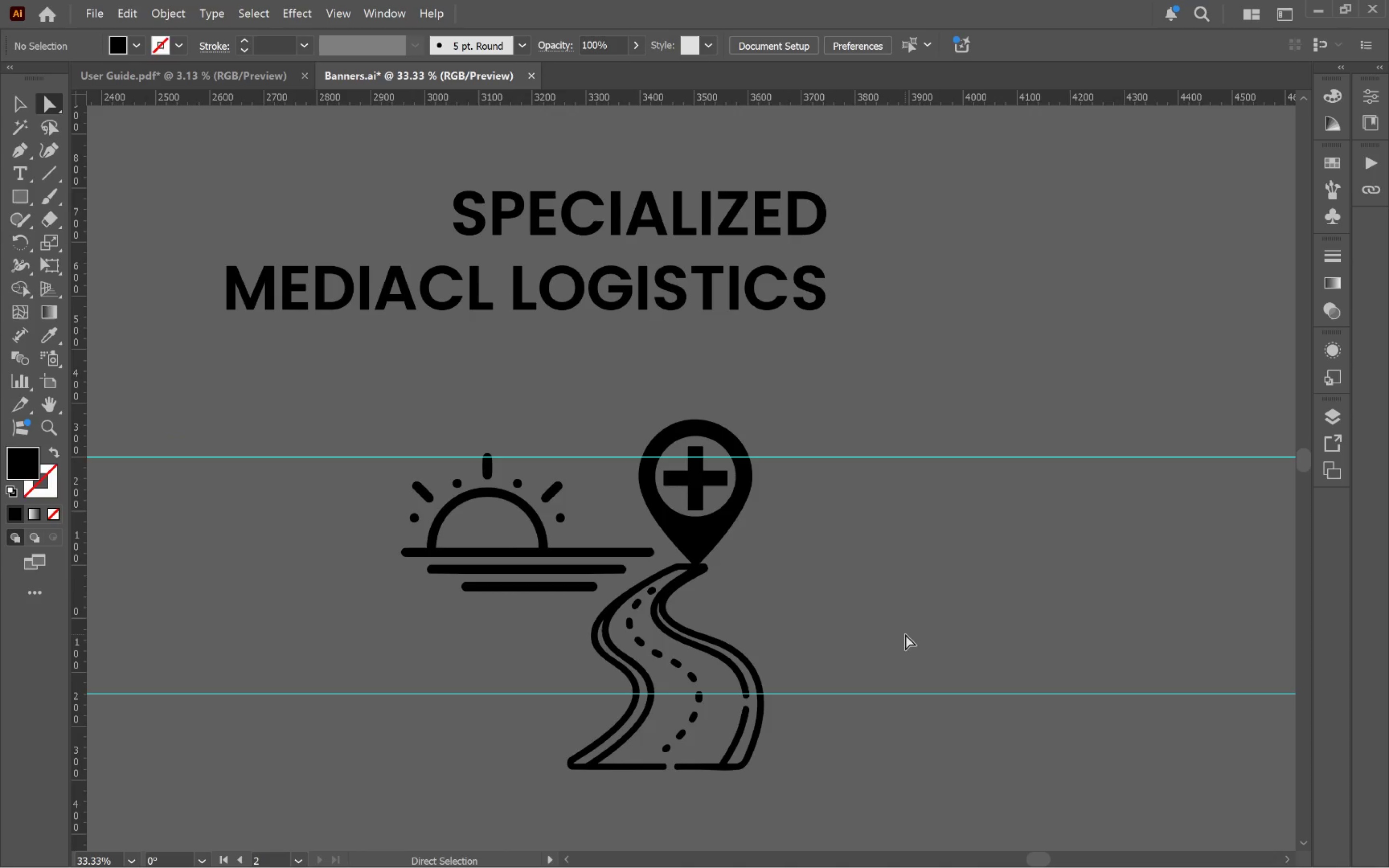 
left_click_drag(start_coordinate=[883, 630], to_coordinate=[907, 648])
 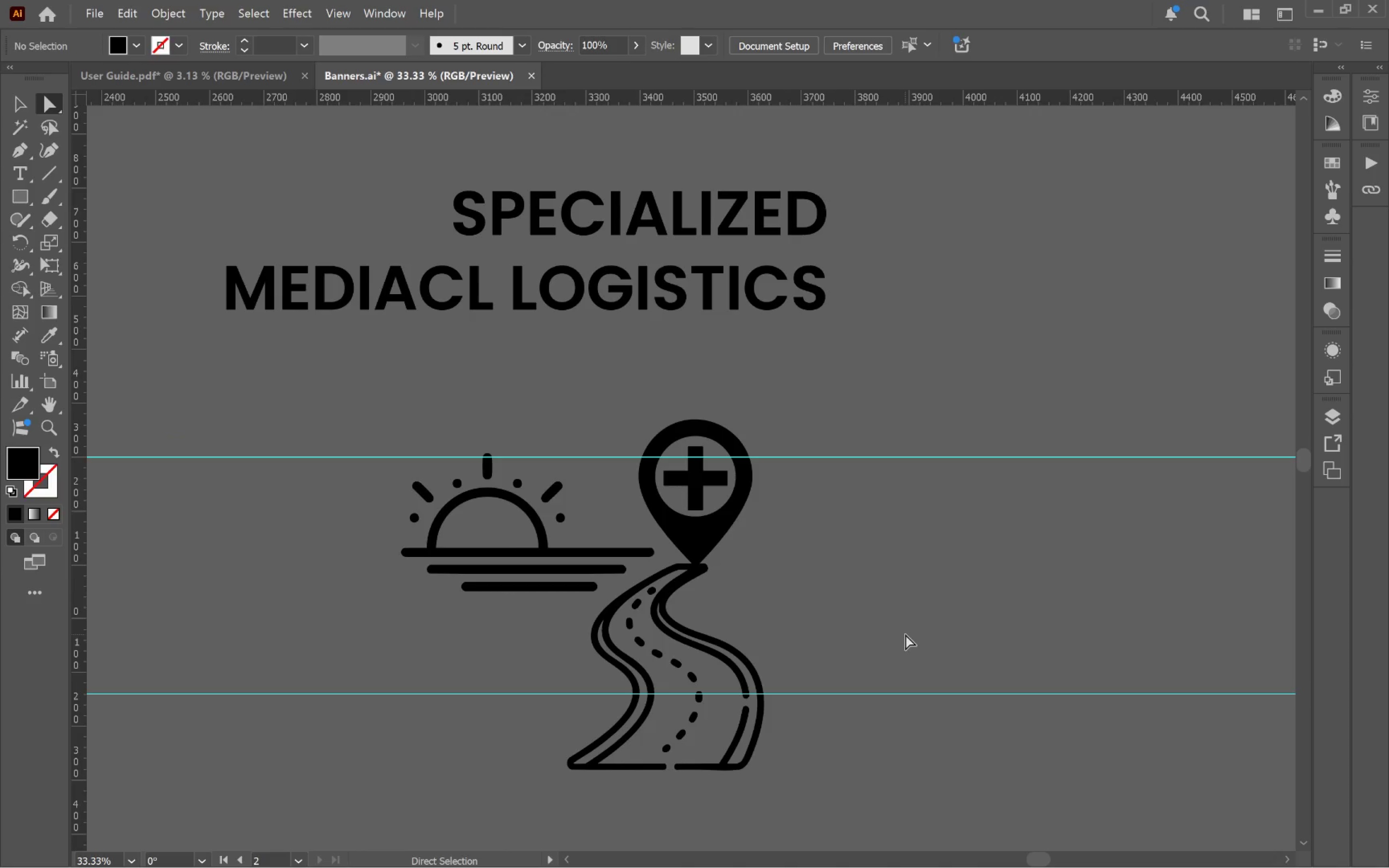 
key(A)
 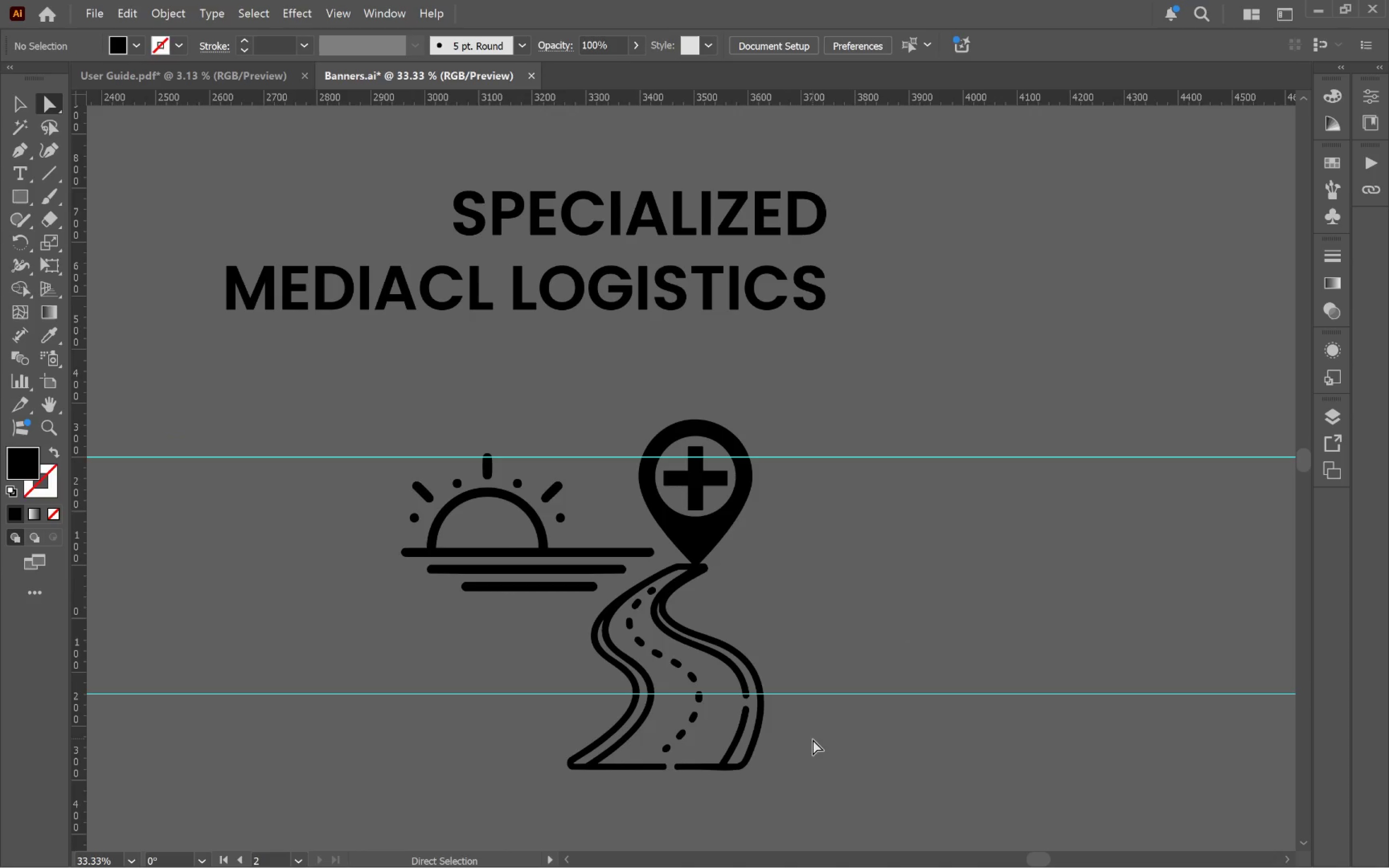 
key(V)
 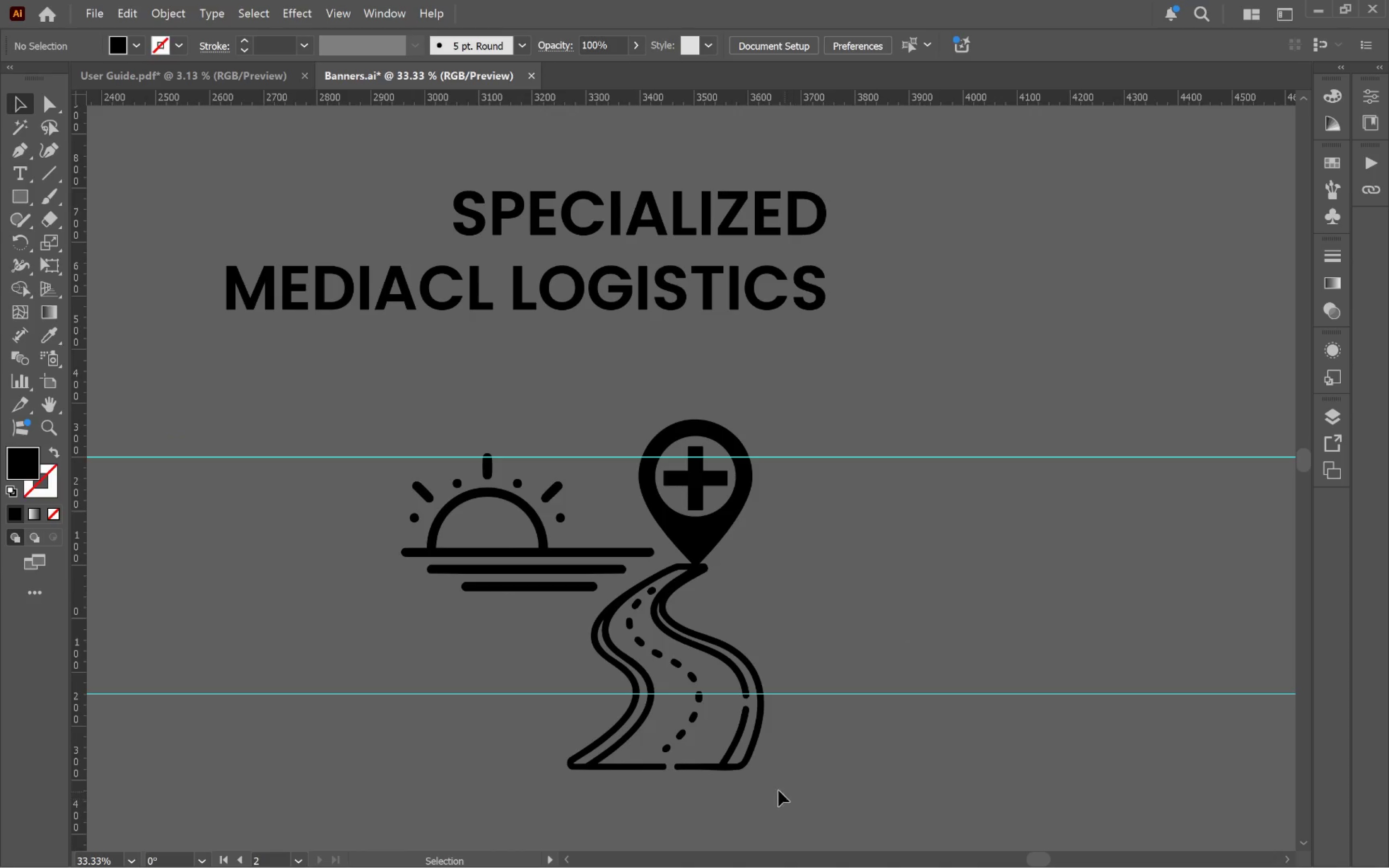 
left_click([716, 768])